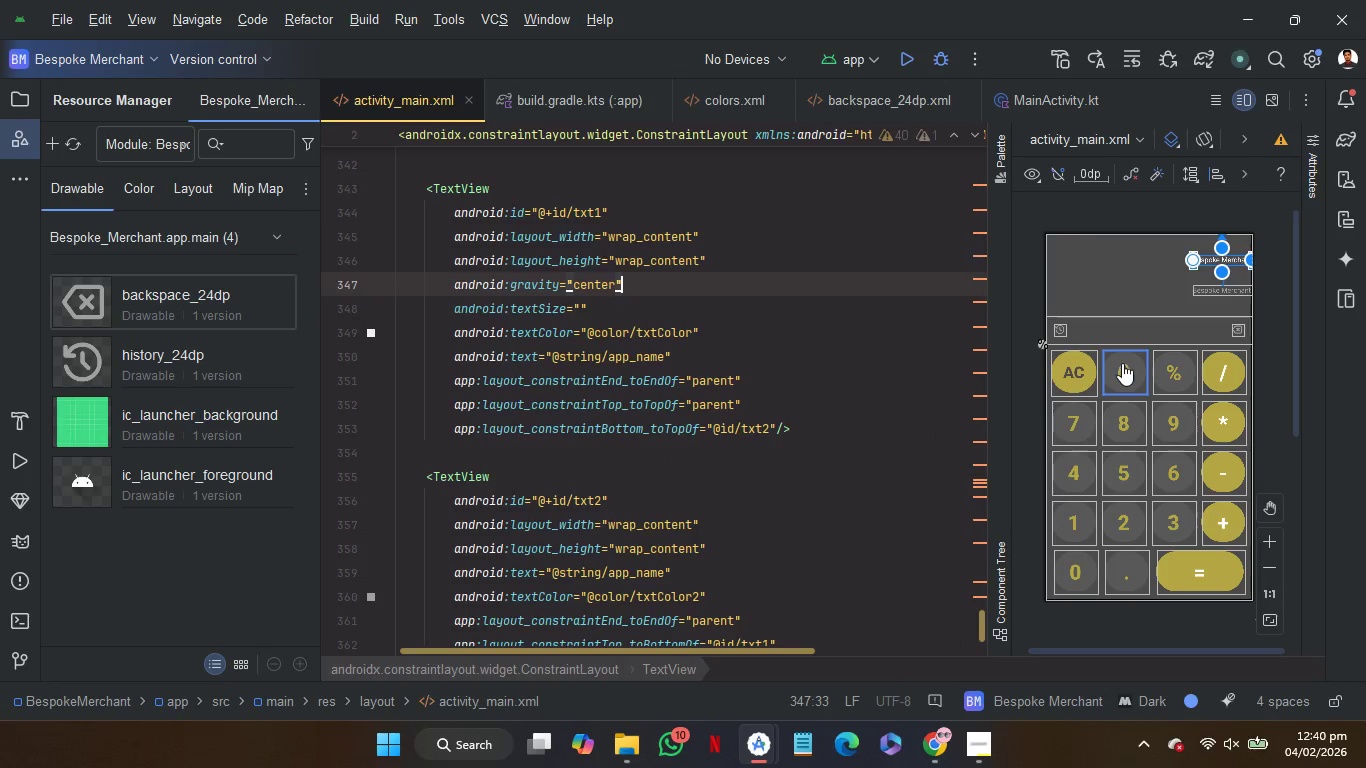 
left_click([1122, 365])
 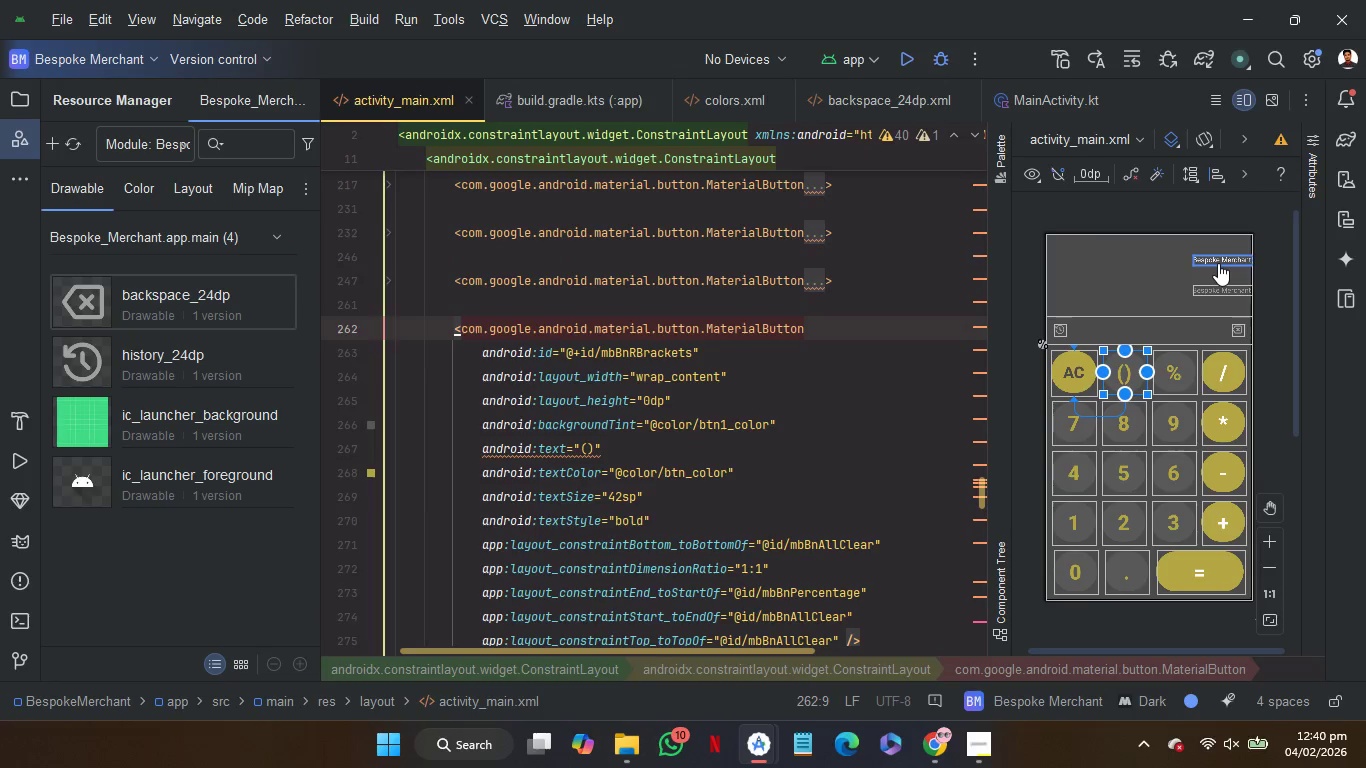 
left_click([1218, 263])
 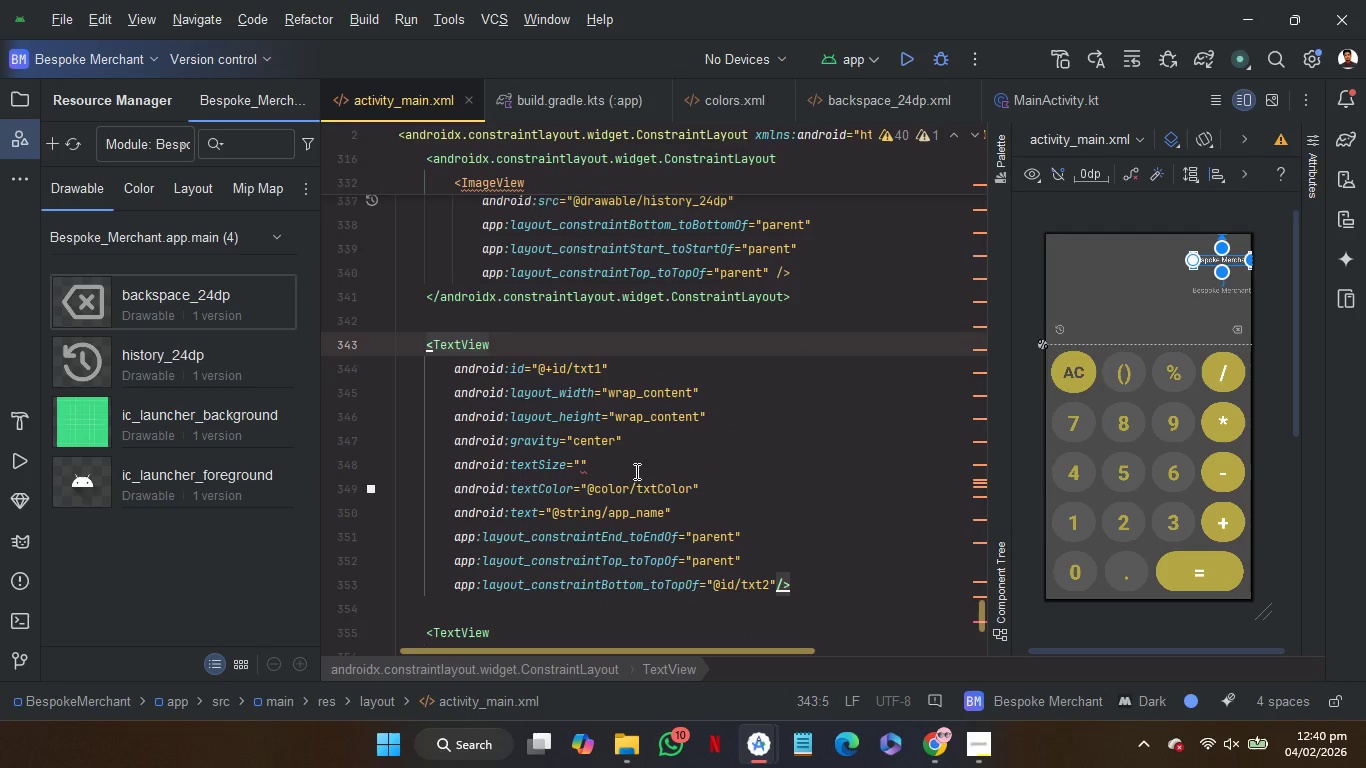 
left_click([635, 471])
 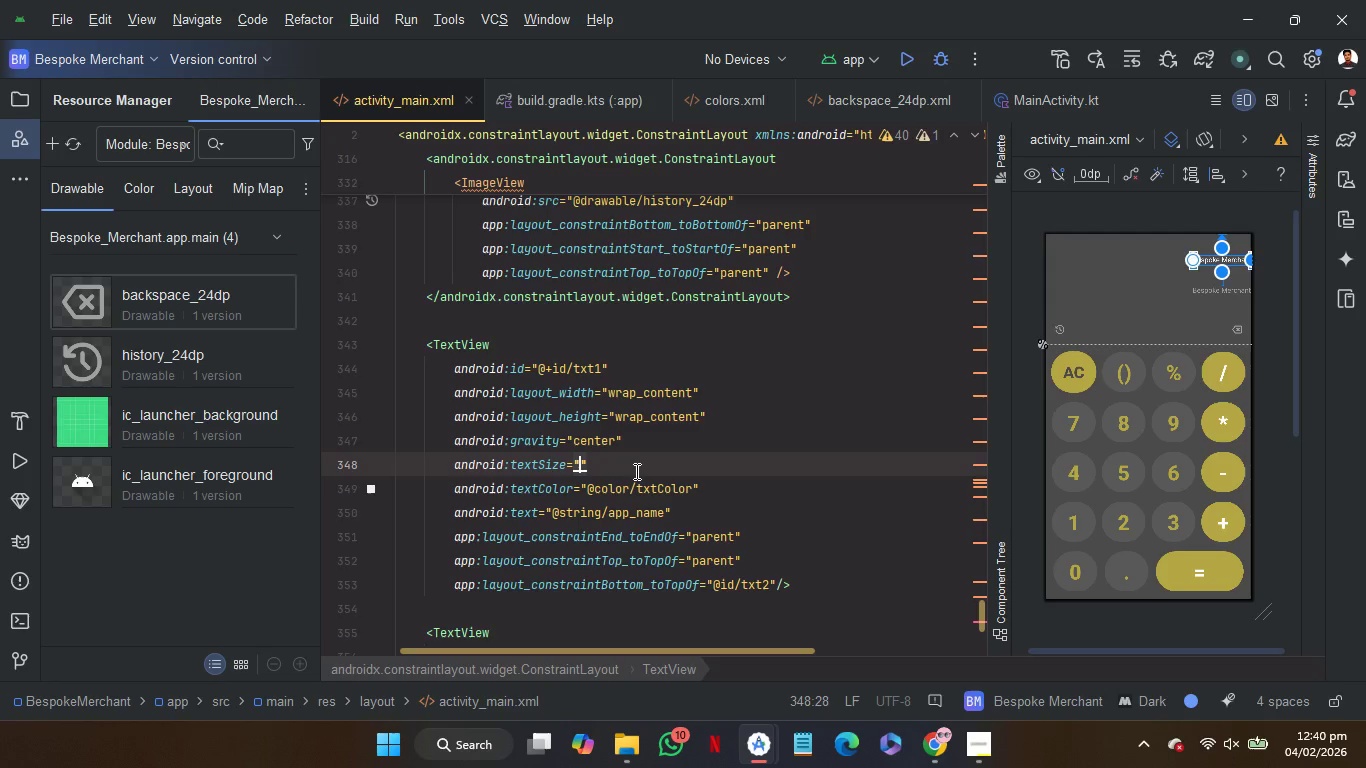 
key(ArrowLeft)
 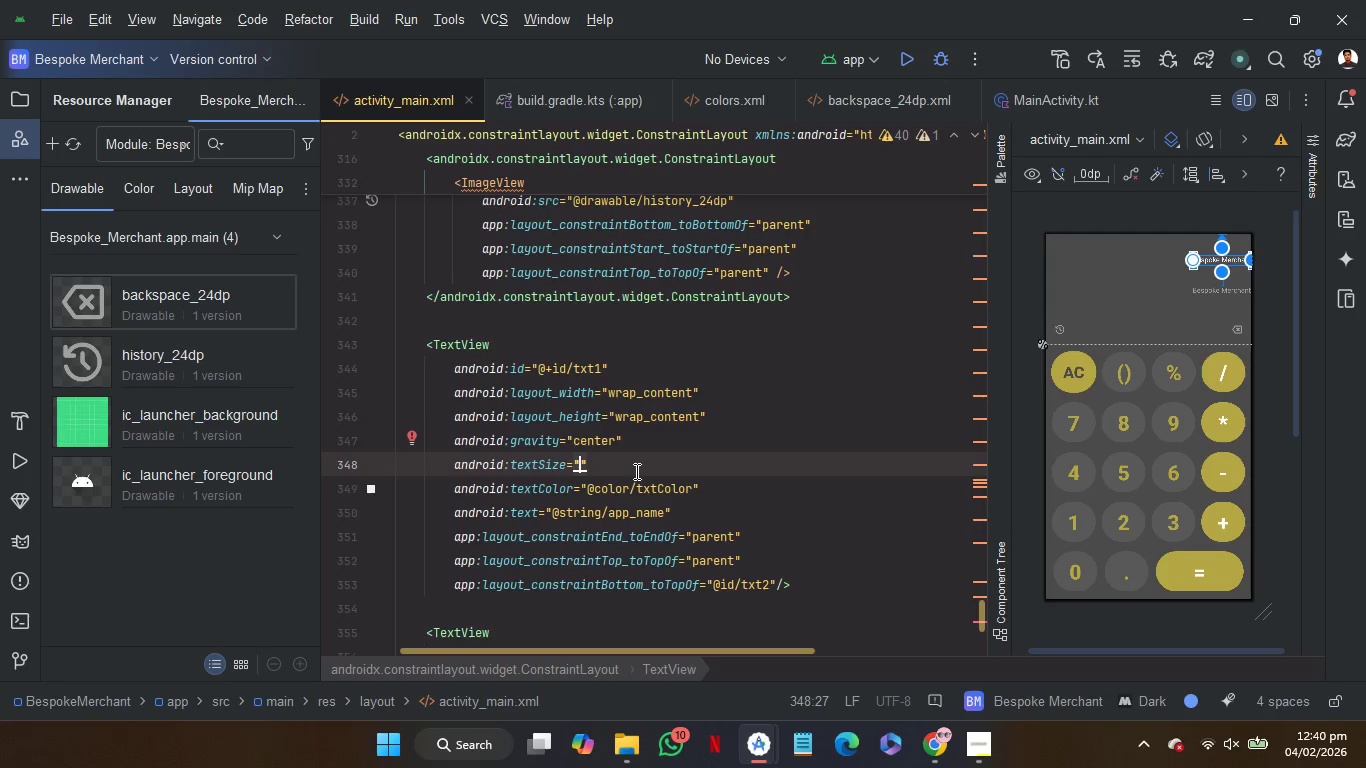 
type(42)
 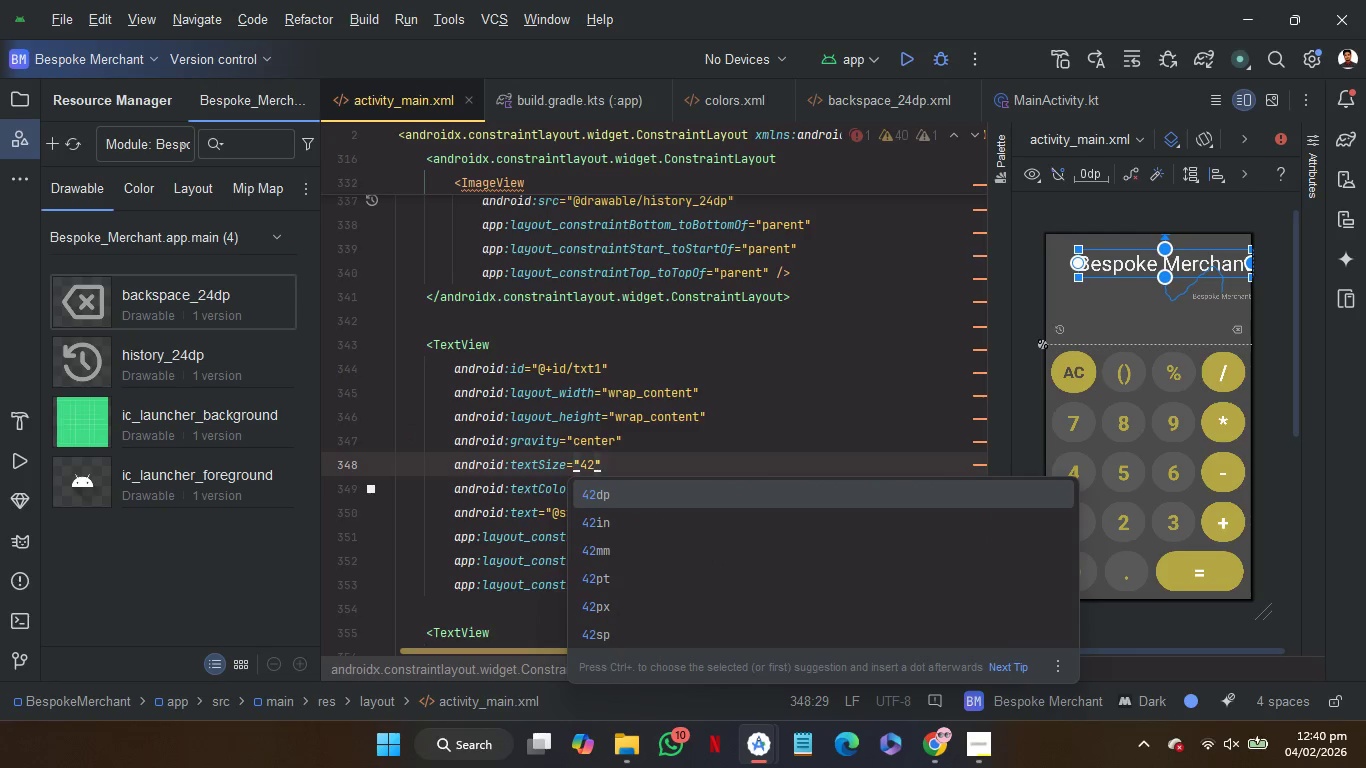 
key(Enter)
 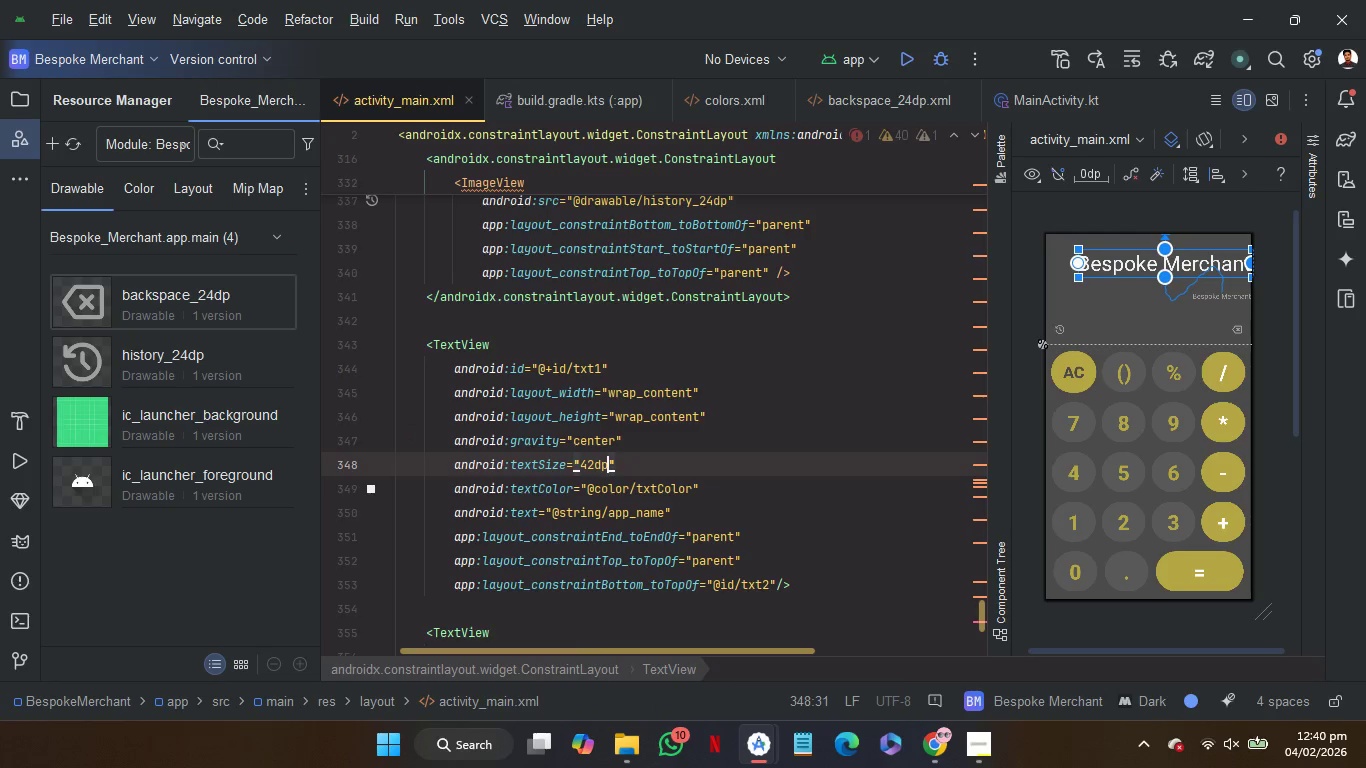 
key(ArrowRight)
 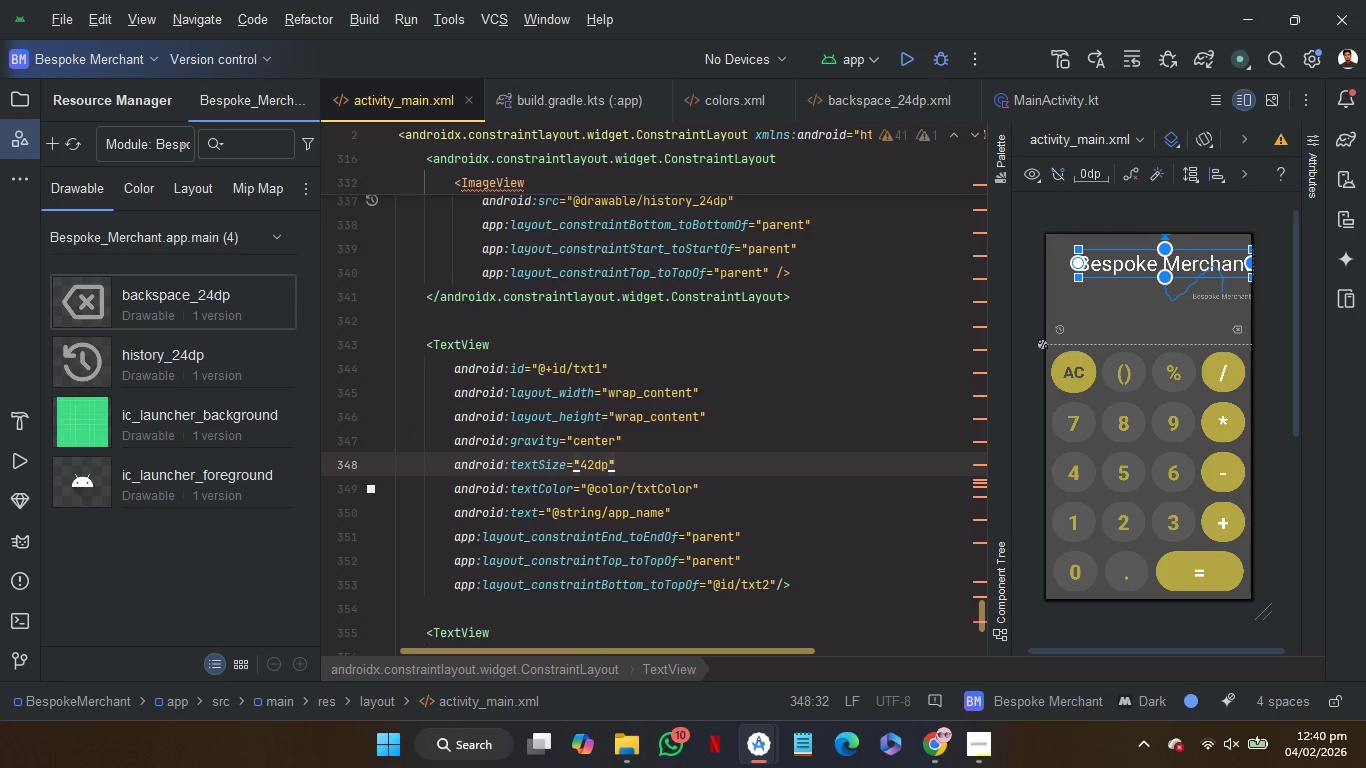 
key(Enter)
 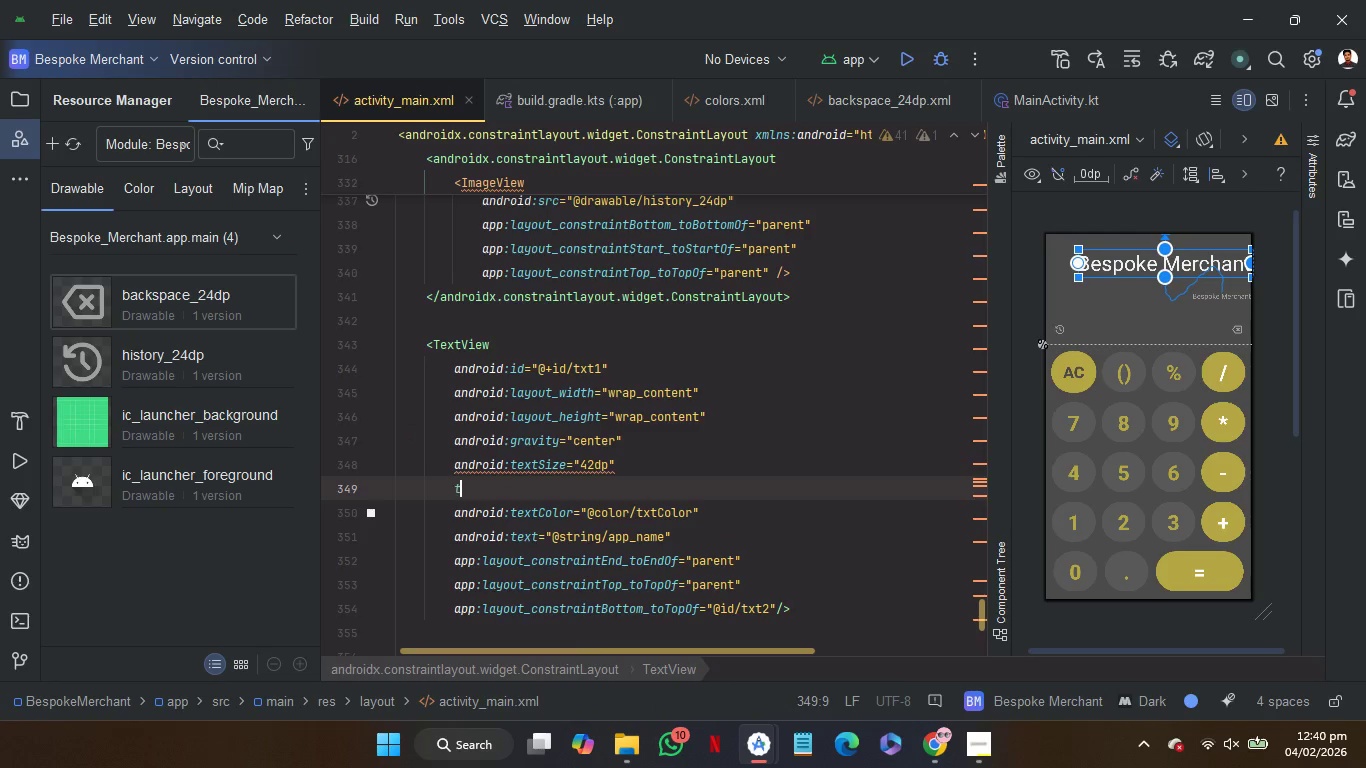 
key(T)
 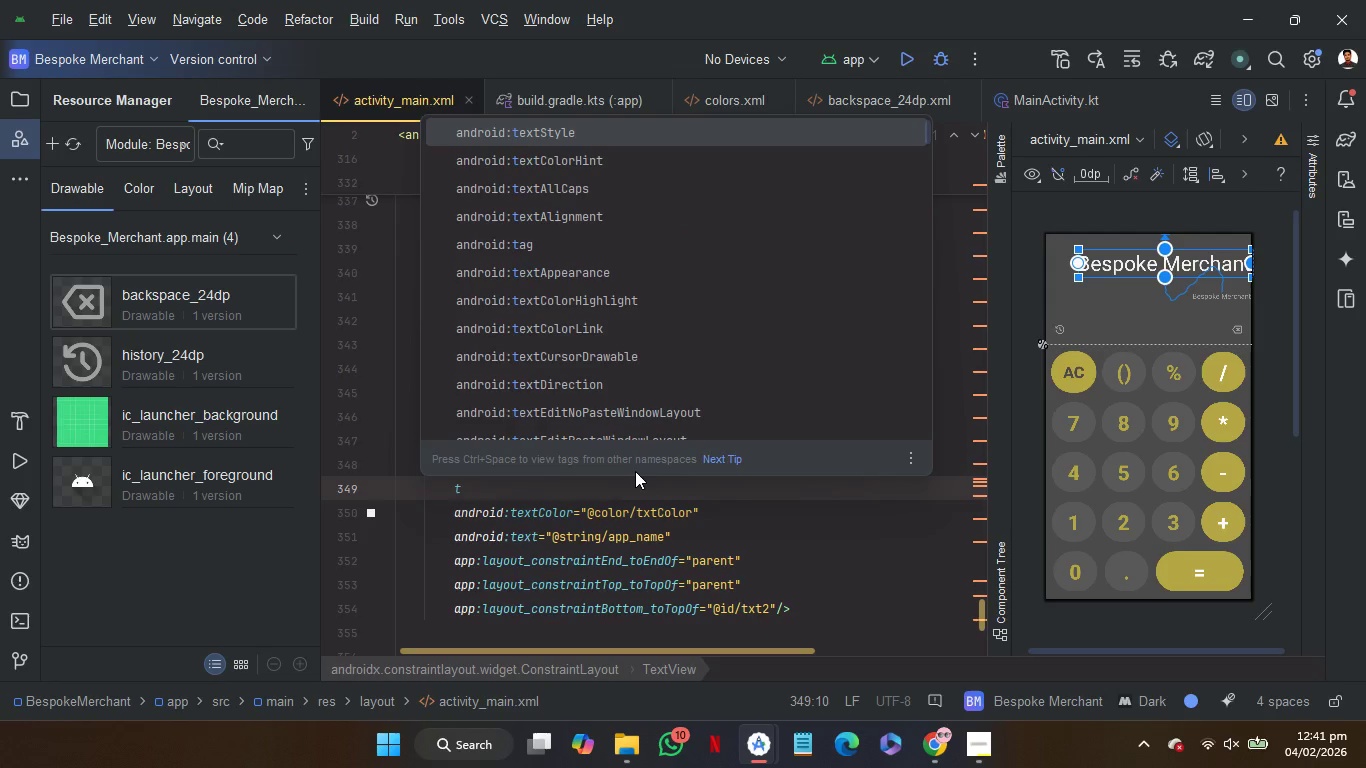 
key(ArrowDown)
 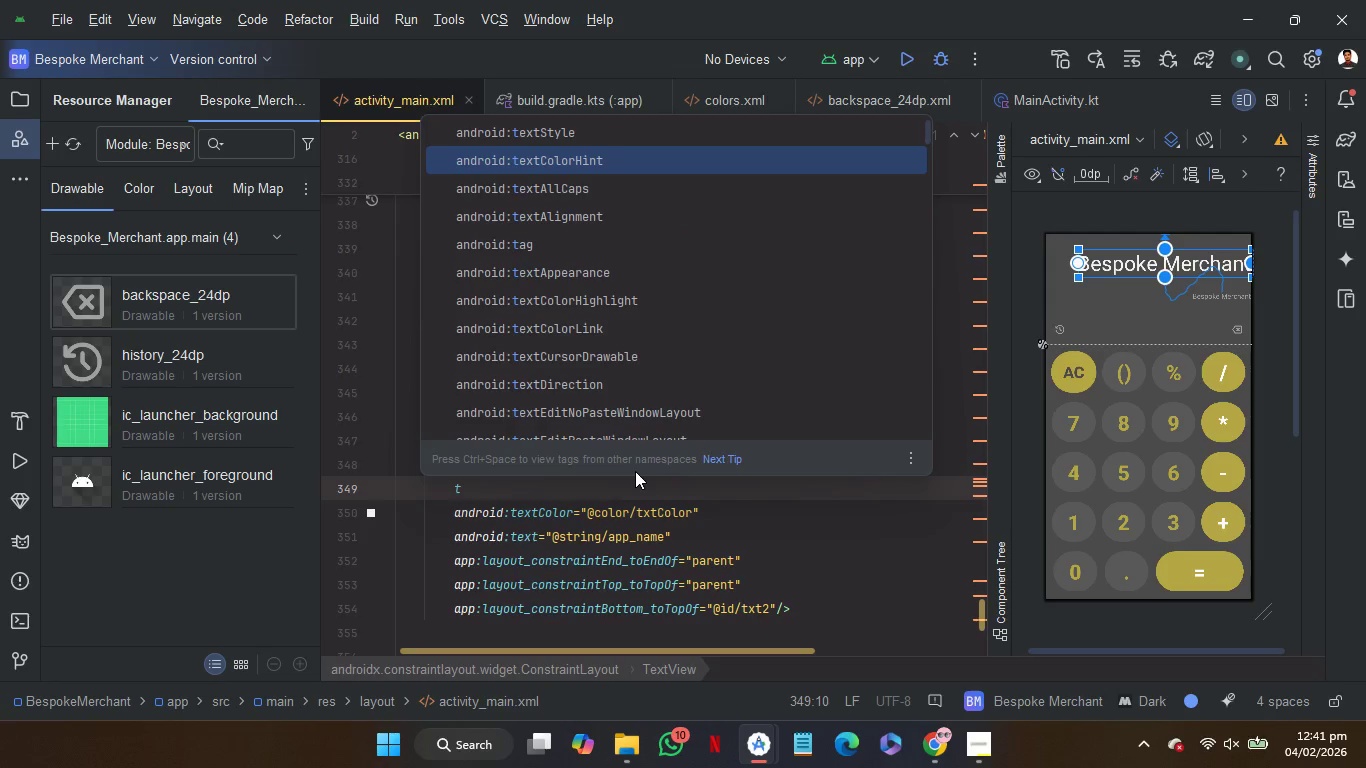 
wait(5.69)
 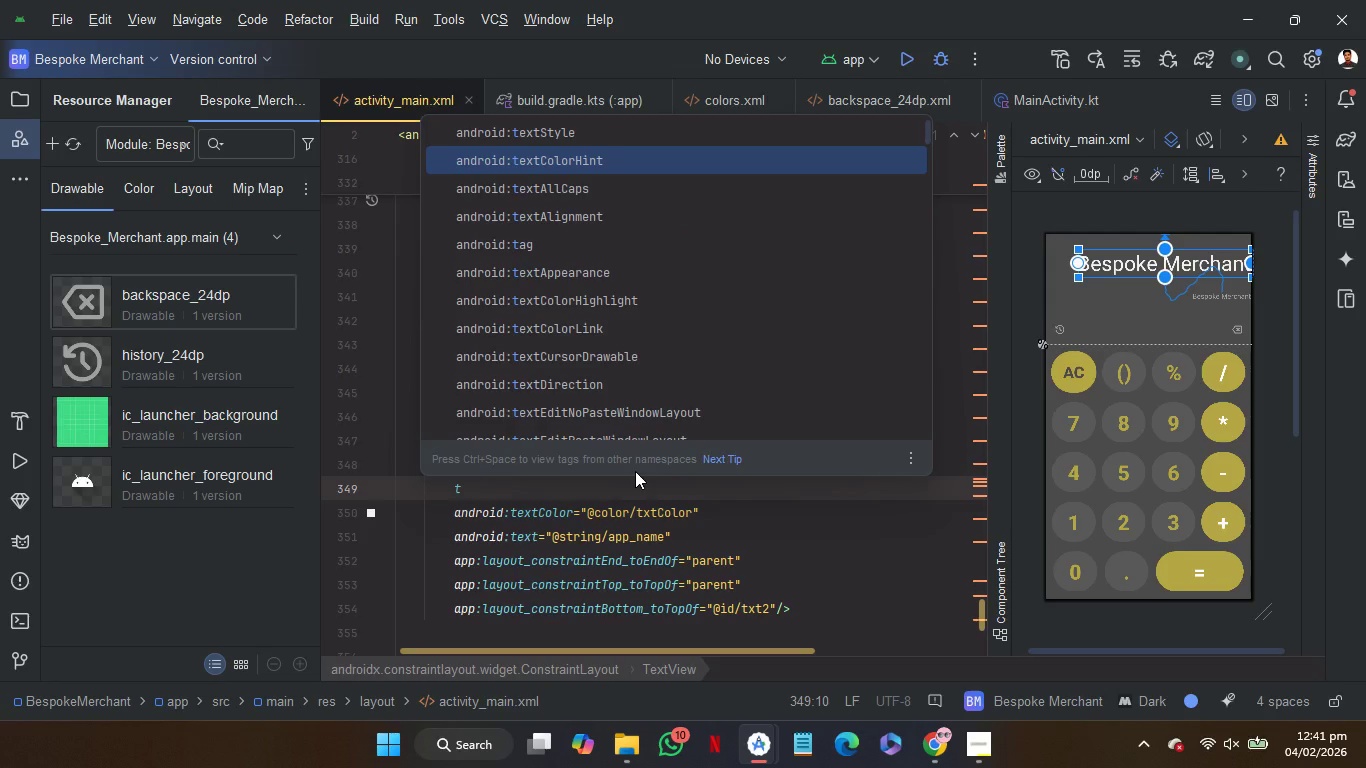 
key(ArrowUp)
 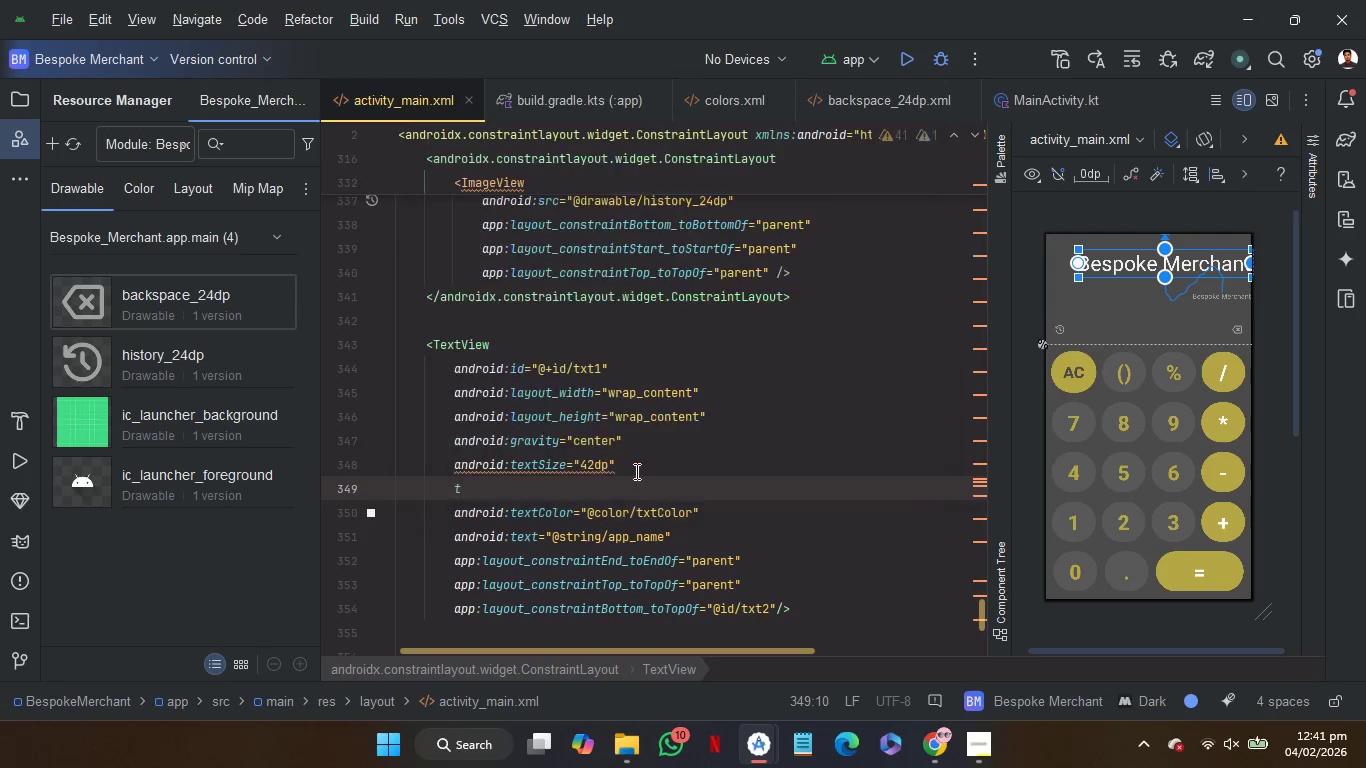 
key(Enter)
 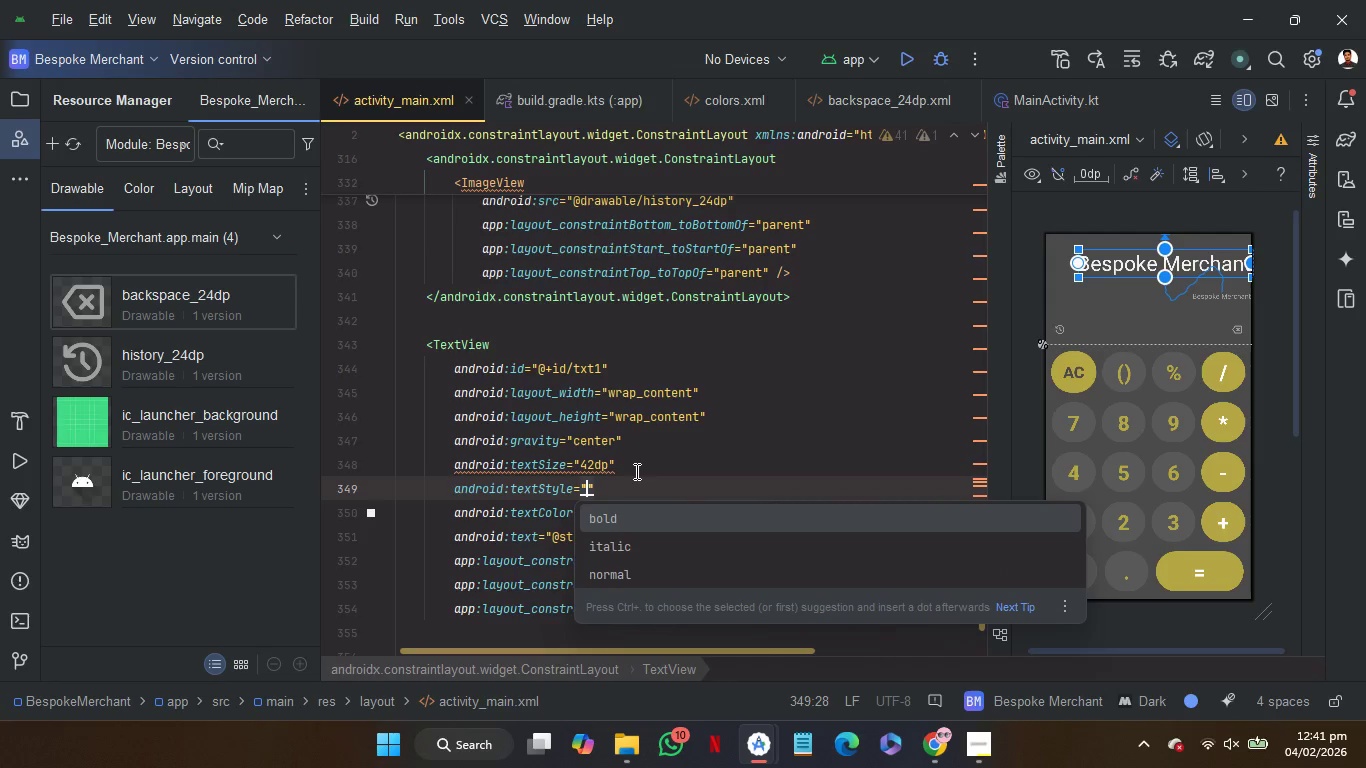 
key(Enter)
 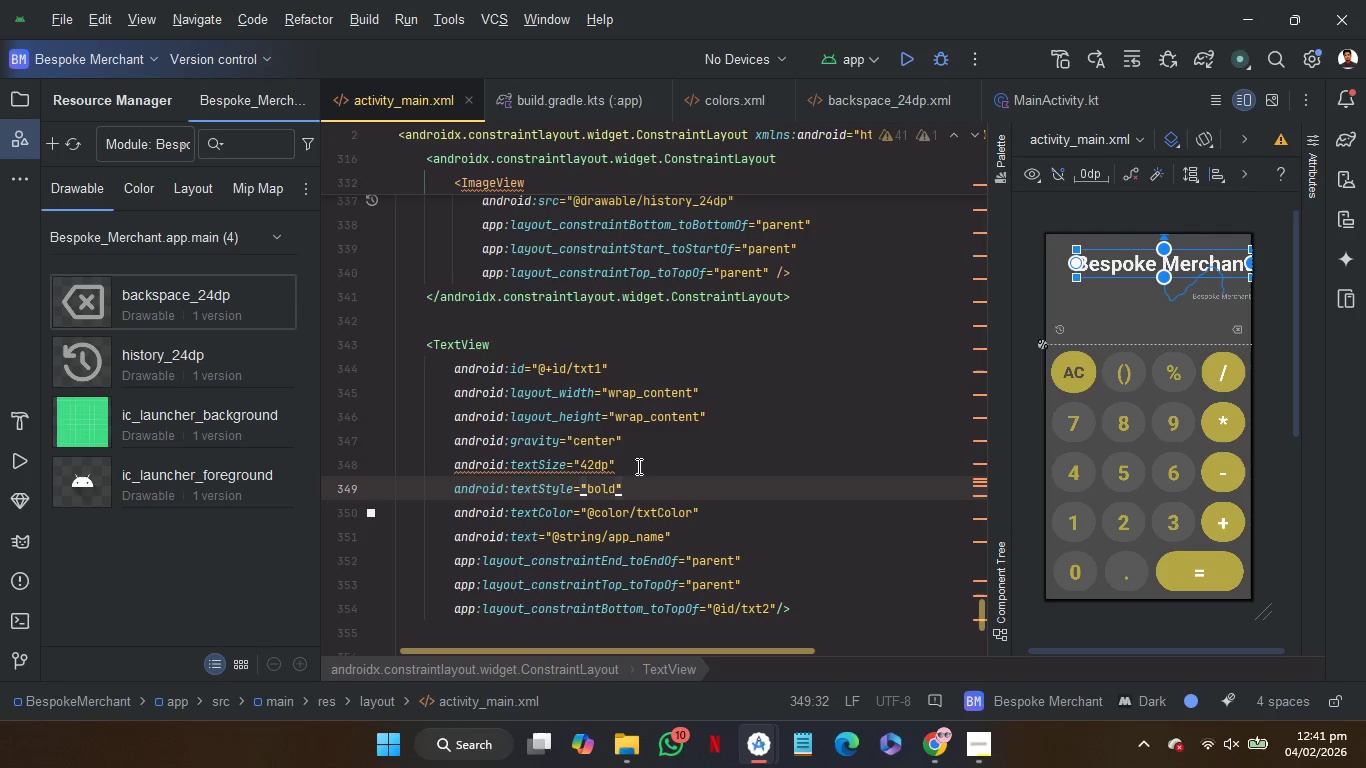 
left_click_drag(start_coordinate=[638, 466], to_coordinate=[640, 456])
 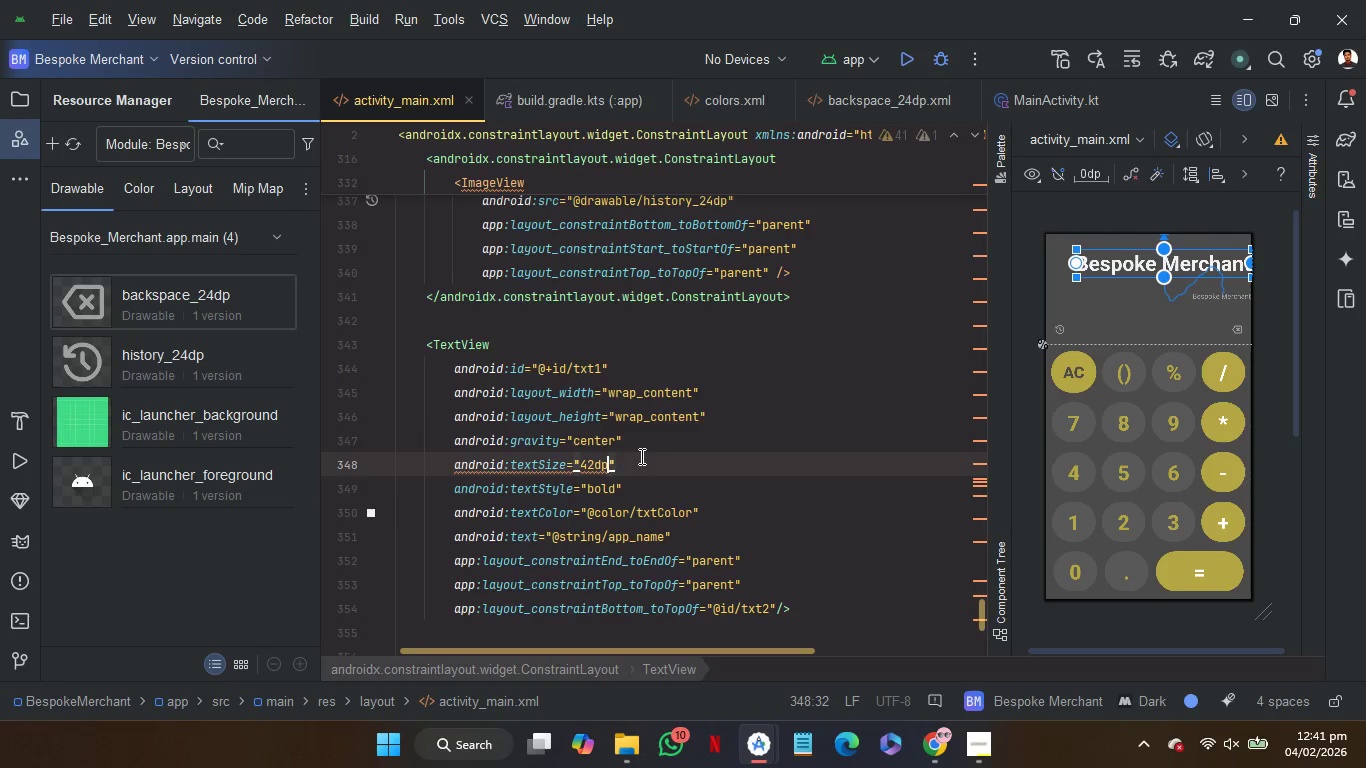 
key(ArrowLeft)
 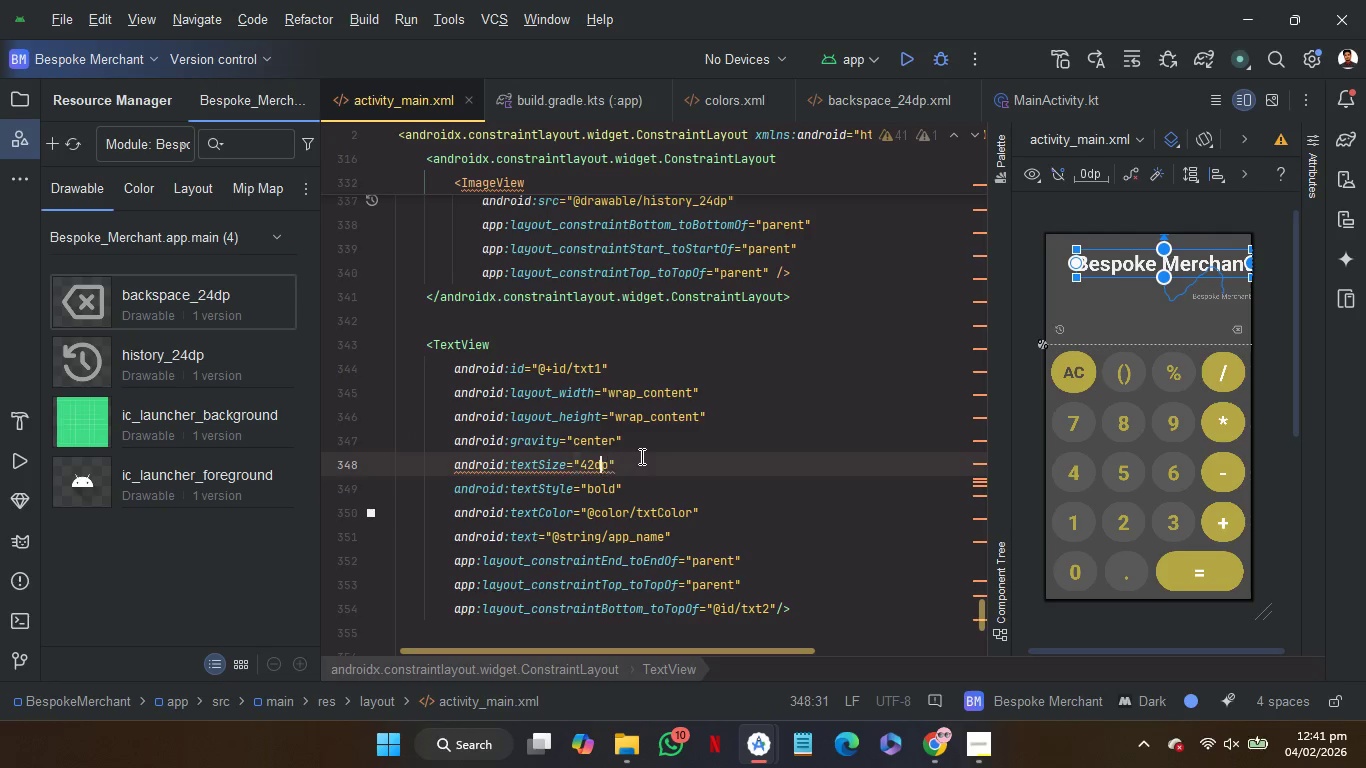 
key(ArrowLeft)
 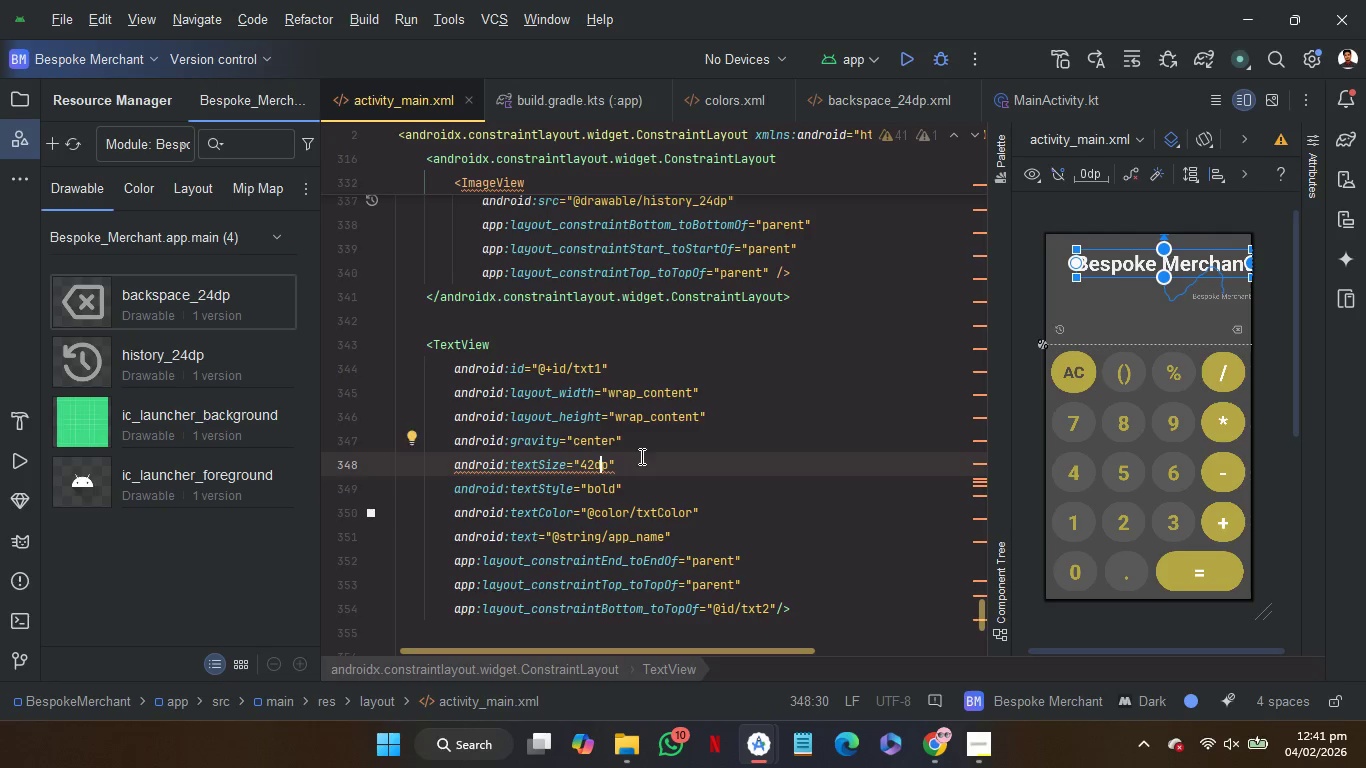 
key(Backspace)
 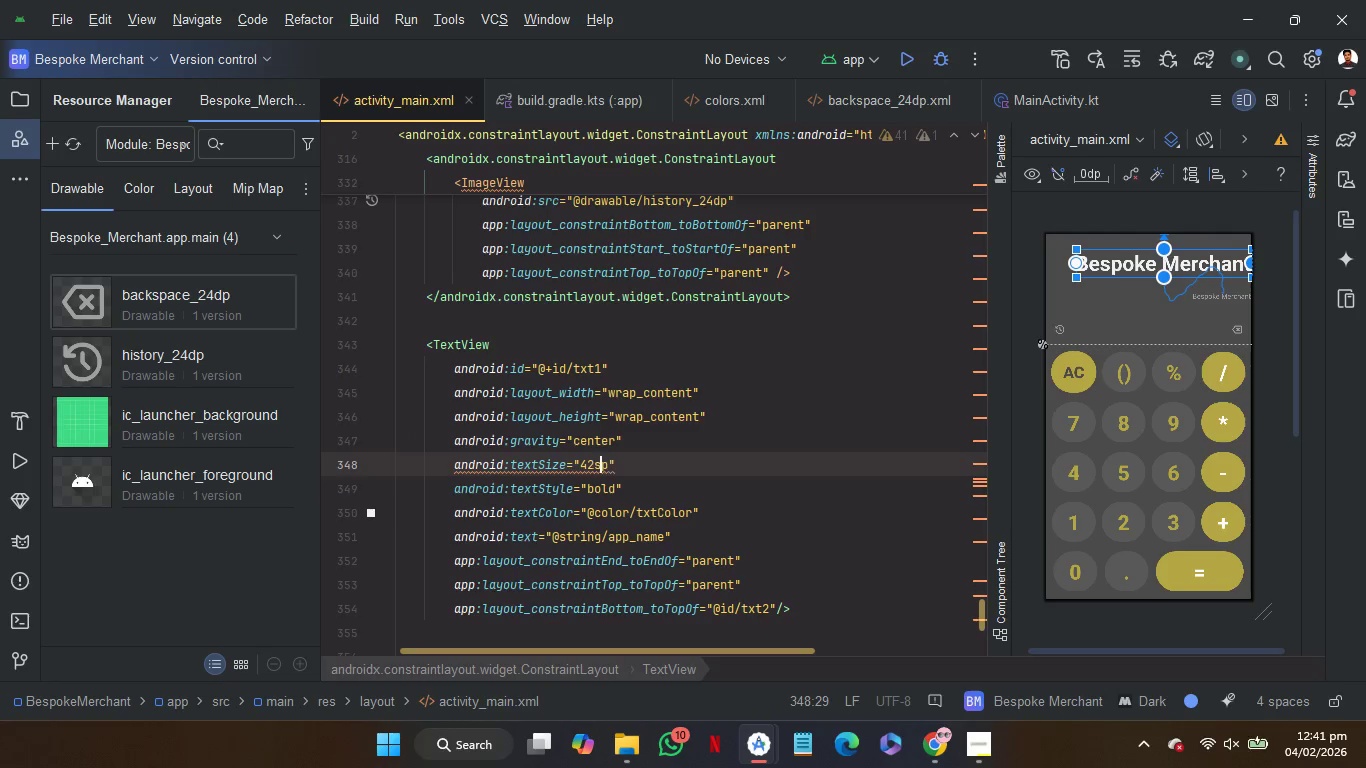 
key(S)
 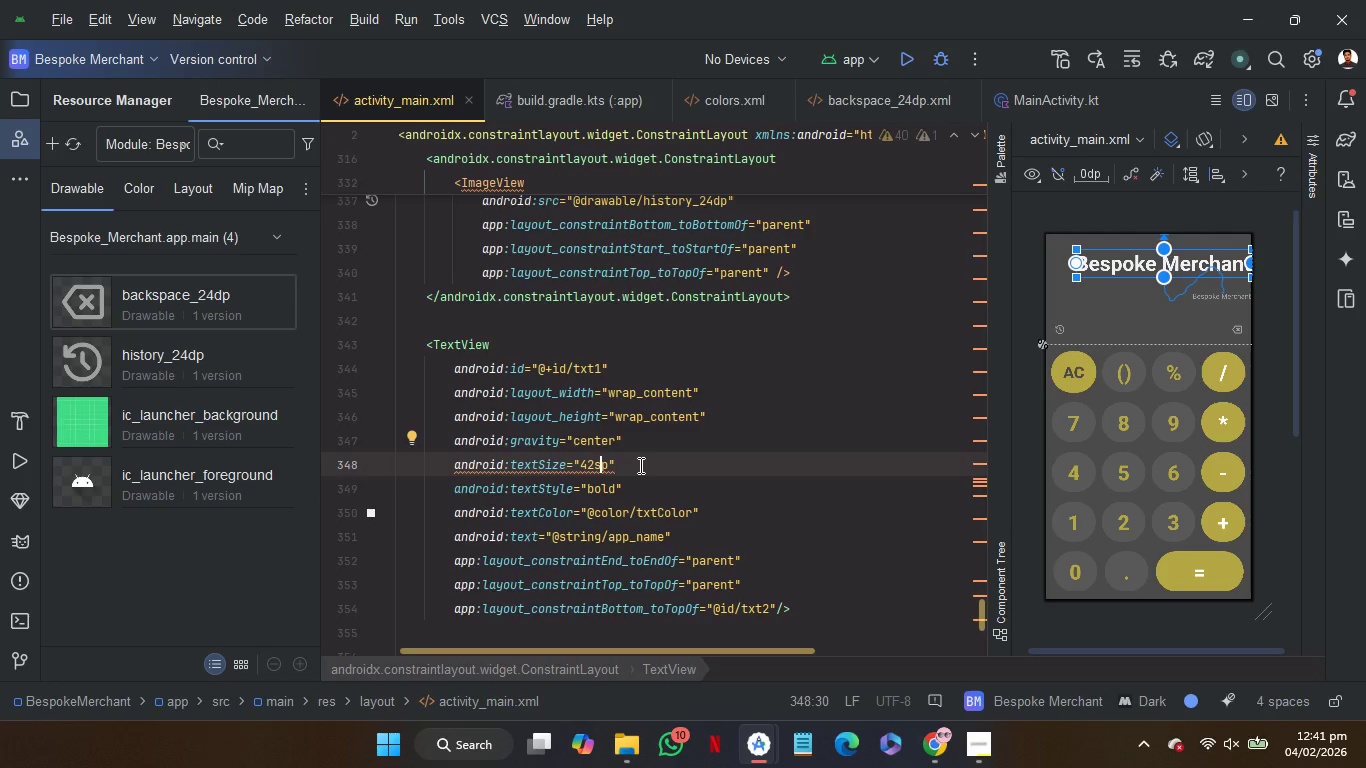 
left_click_drag(start_coordinate=[638, 466], to_coordinate=[644, 449])
 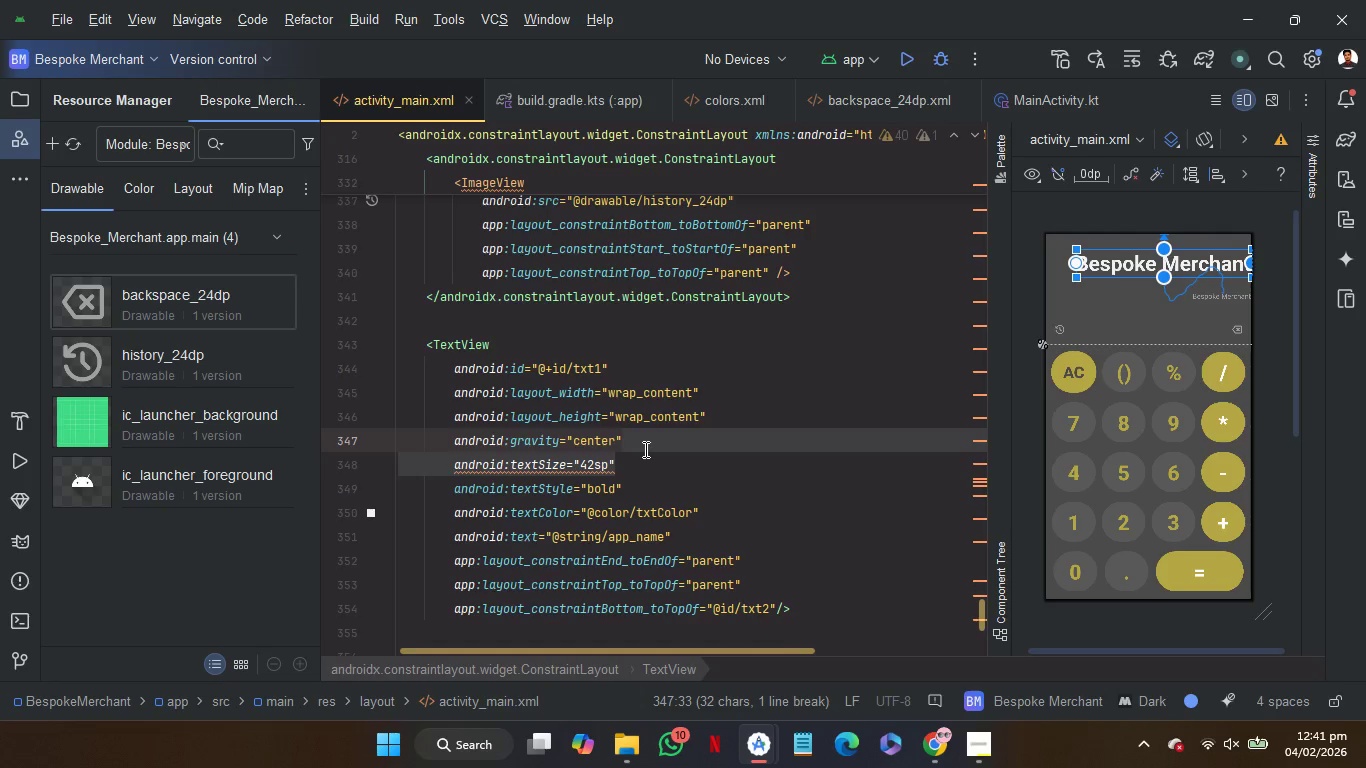 
key(Control+C)
 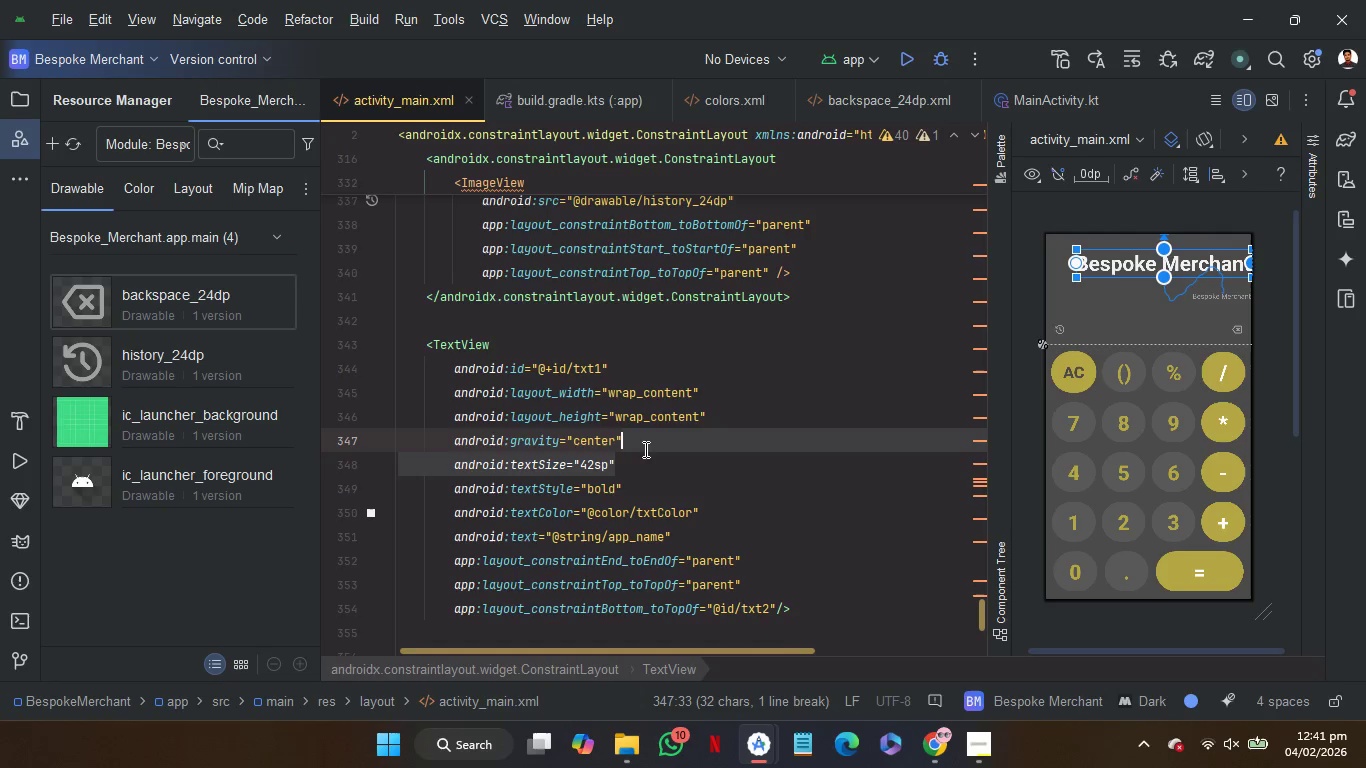 
key(Control+C)
 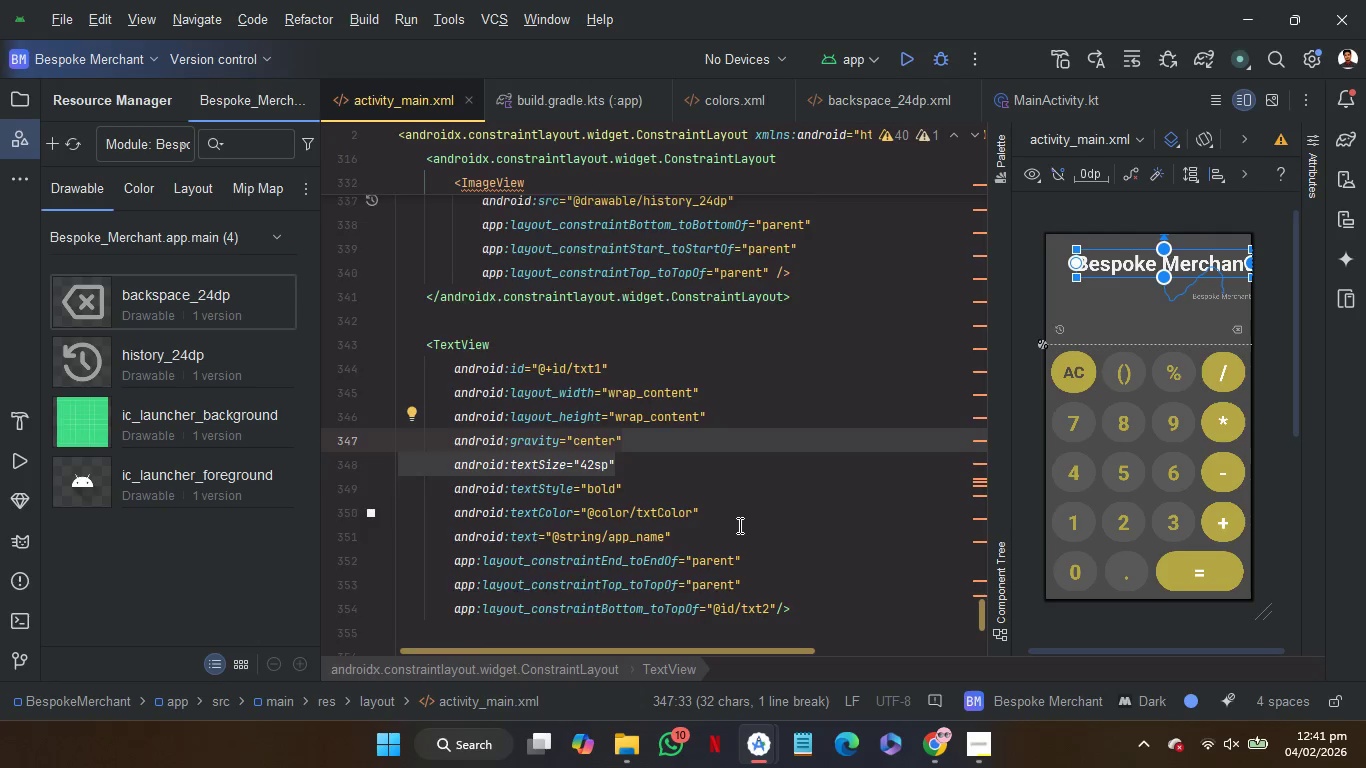 
scroll: coordinate [738, 525], scroll_direction: down, amount: 1.0
 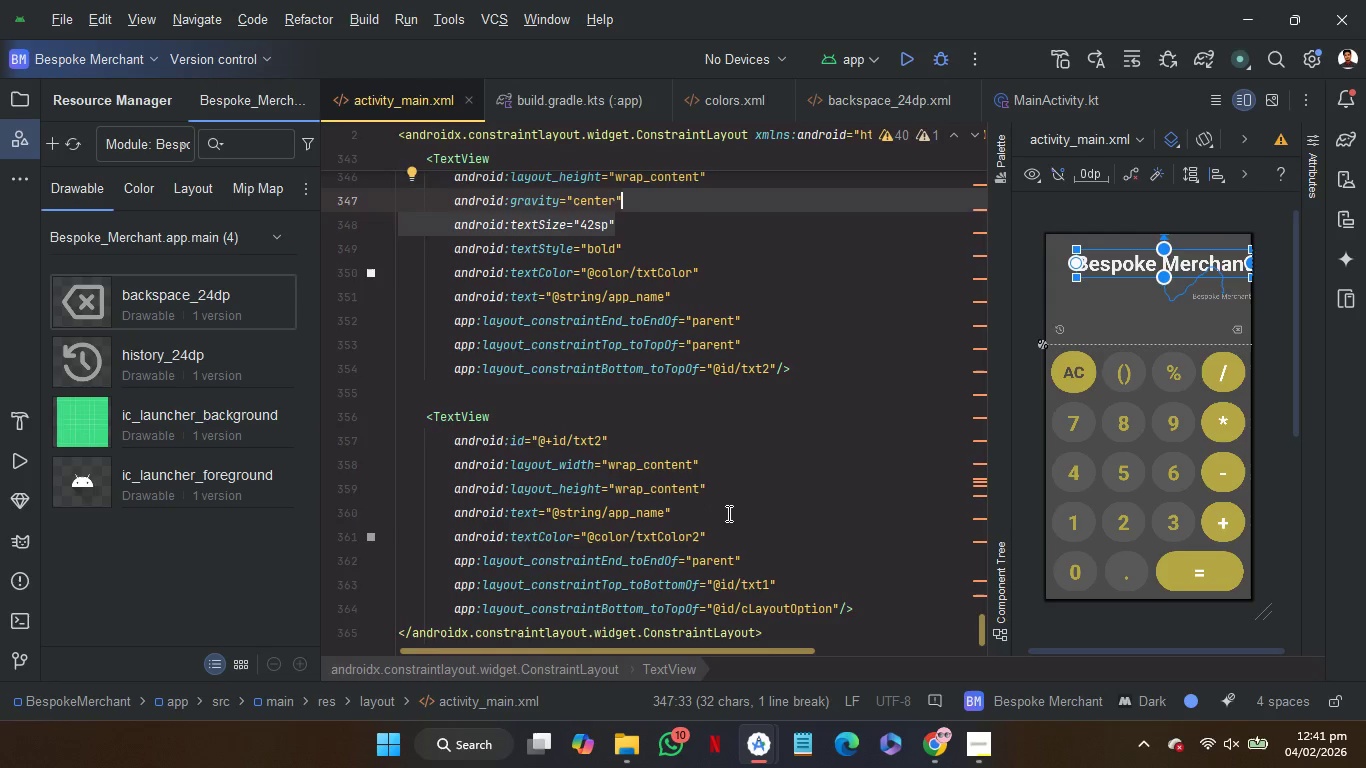 
left_click([727, 513])
 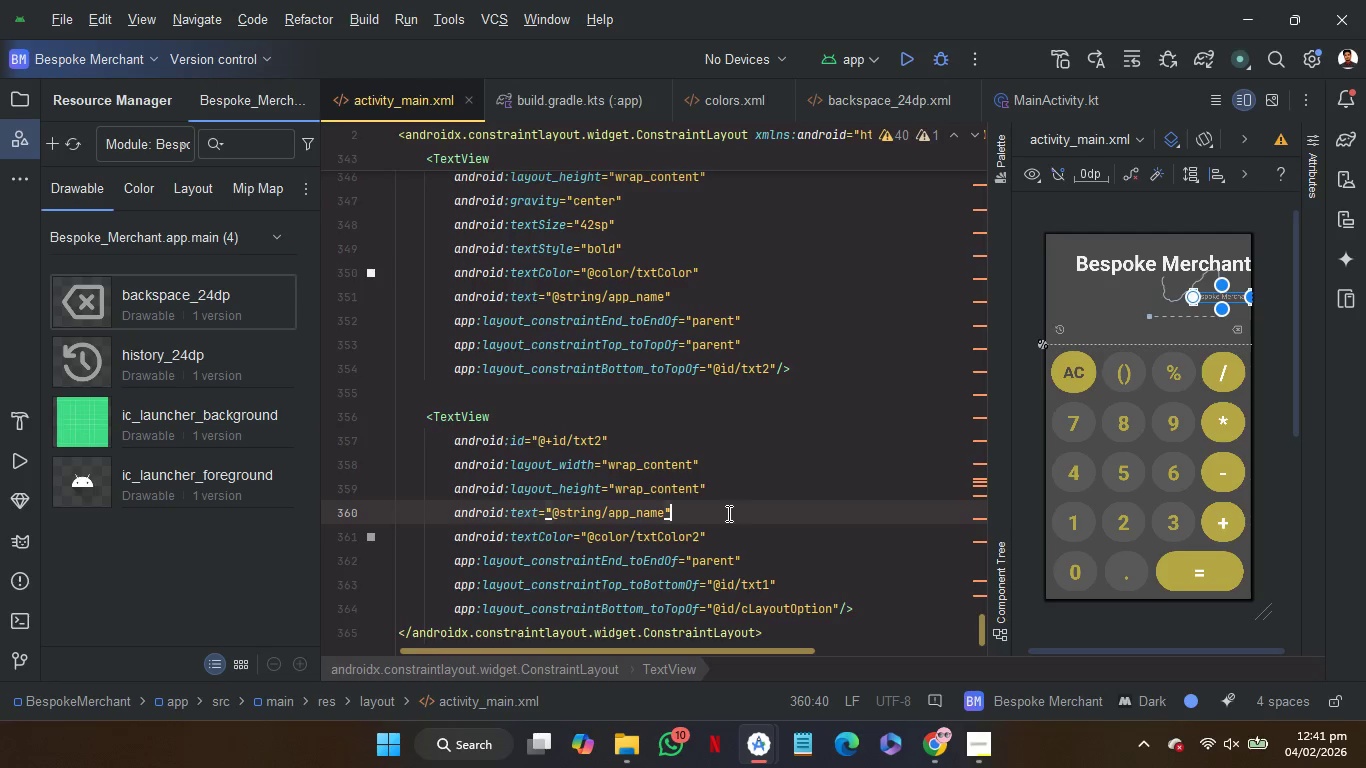 
key(Control+V)
 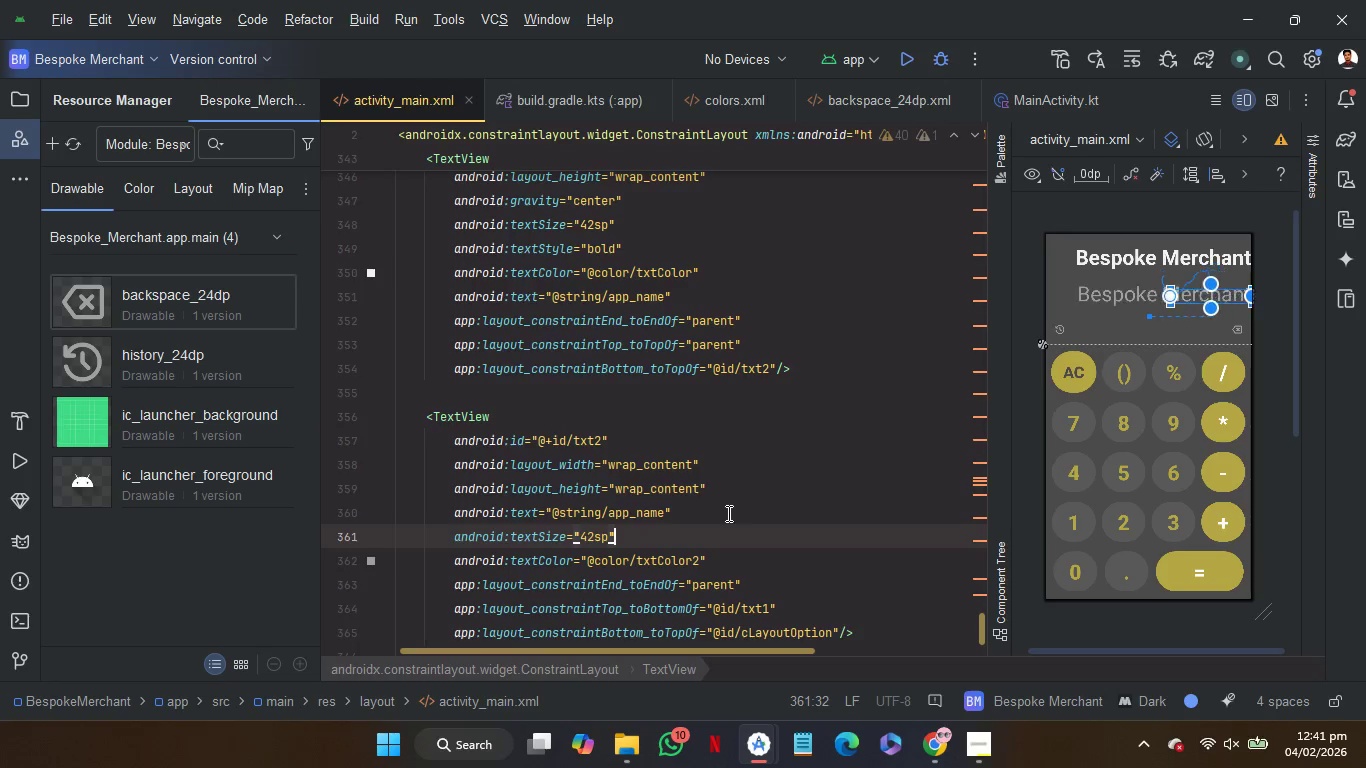 
key(ArrowLeft)
 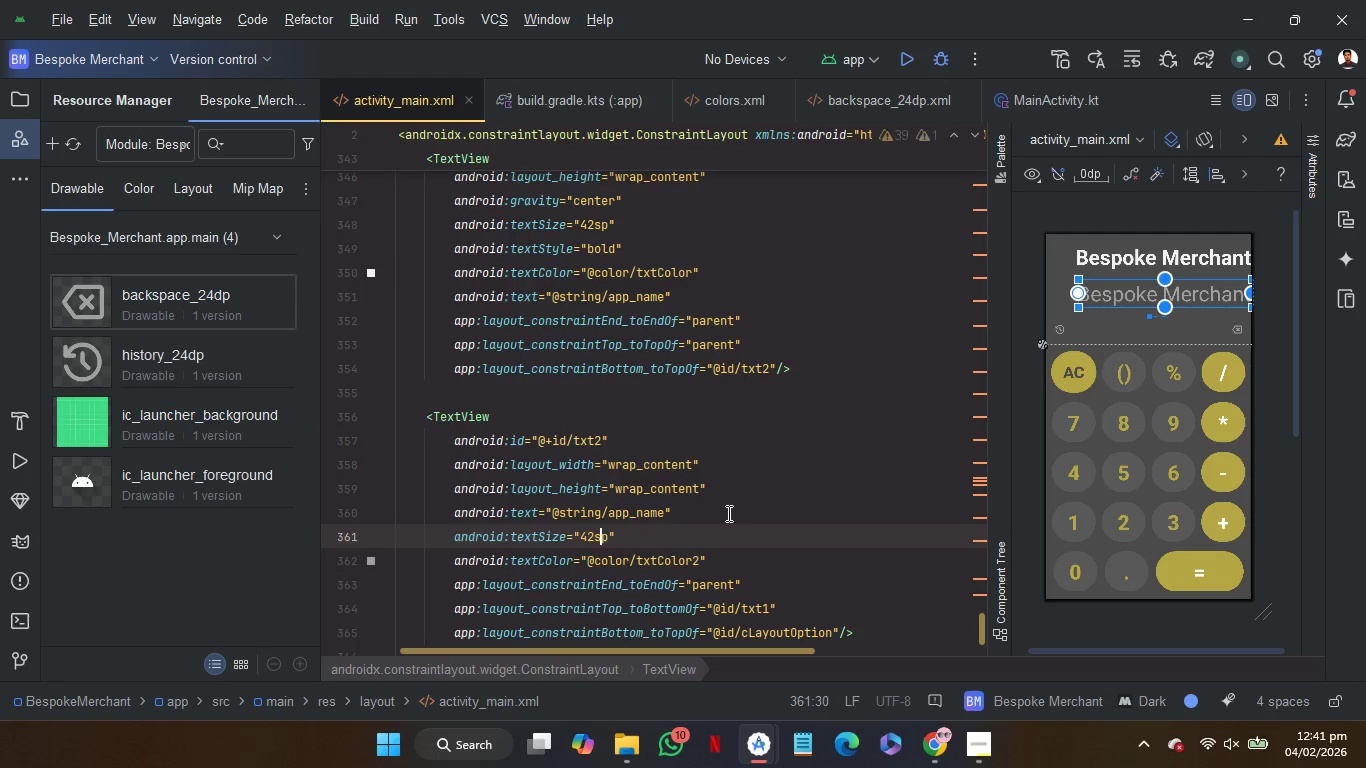 
key(ArrowLeft)
 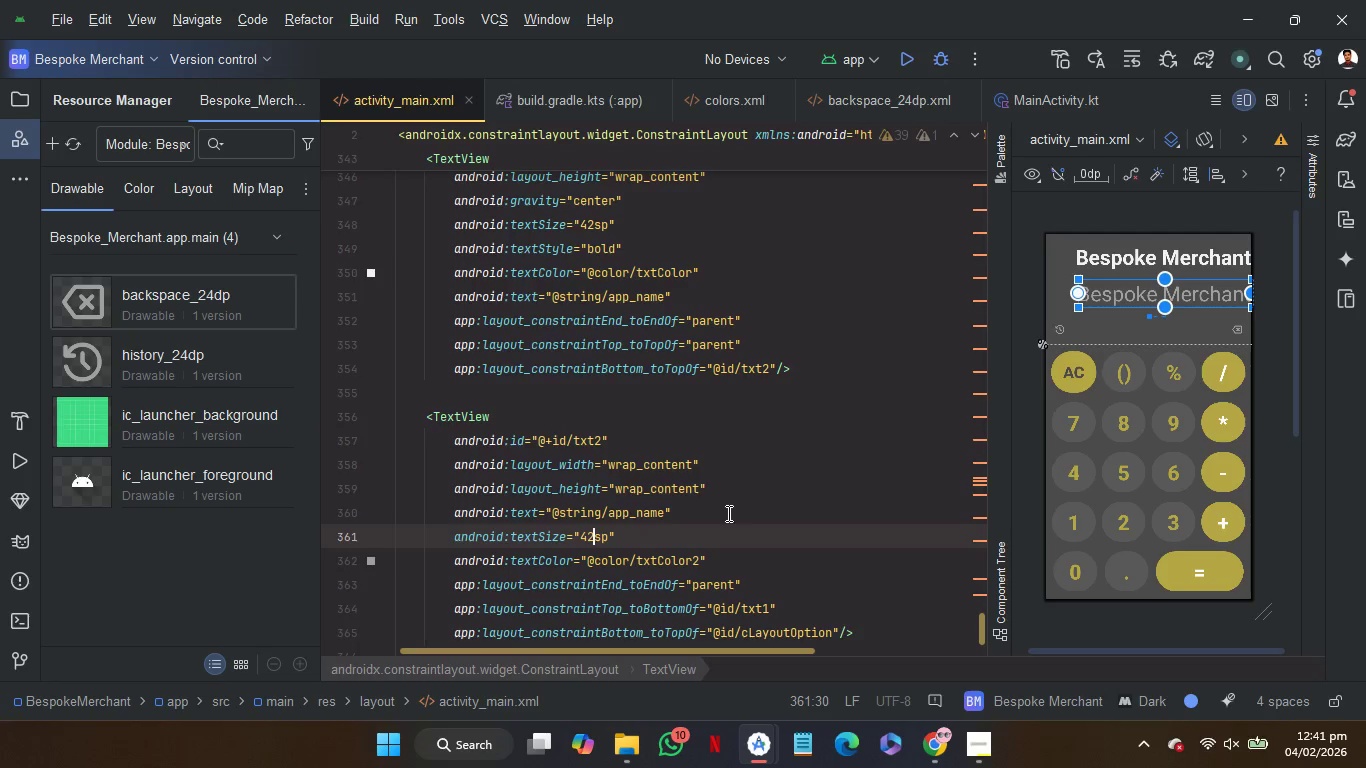 
key(ArrowLeft)
 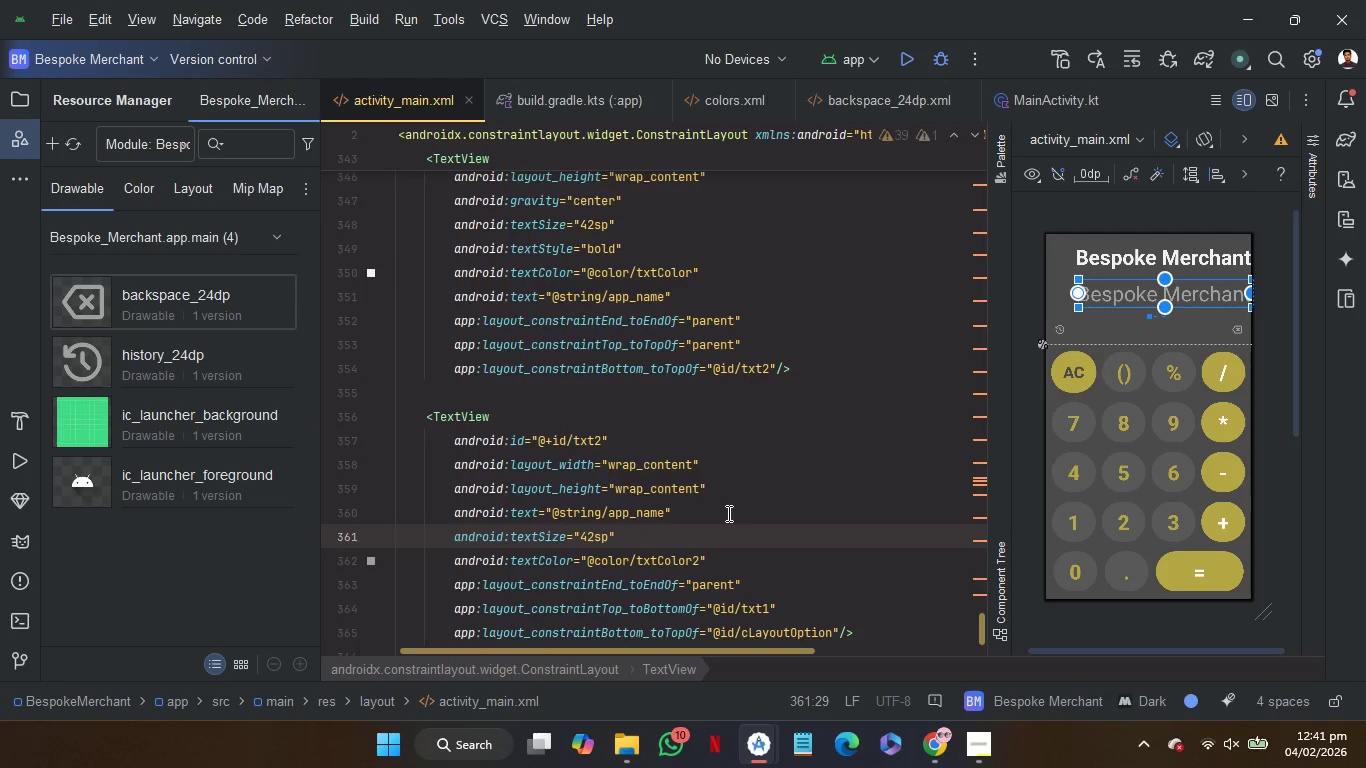 
key(Backspace)
key(Backspace)
type(38)
 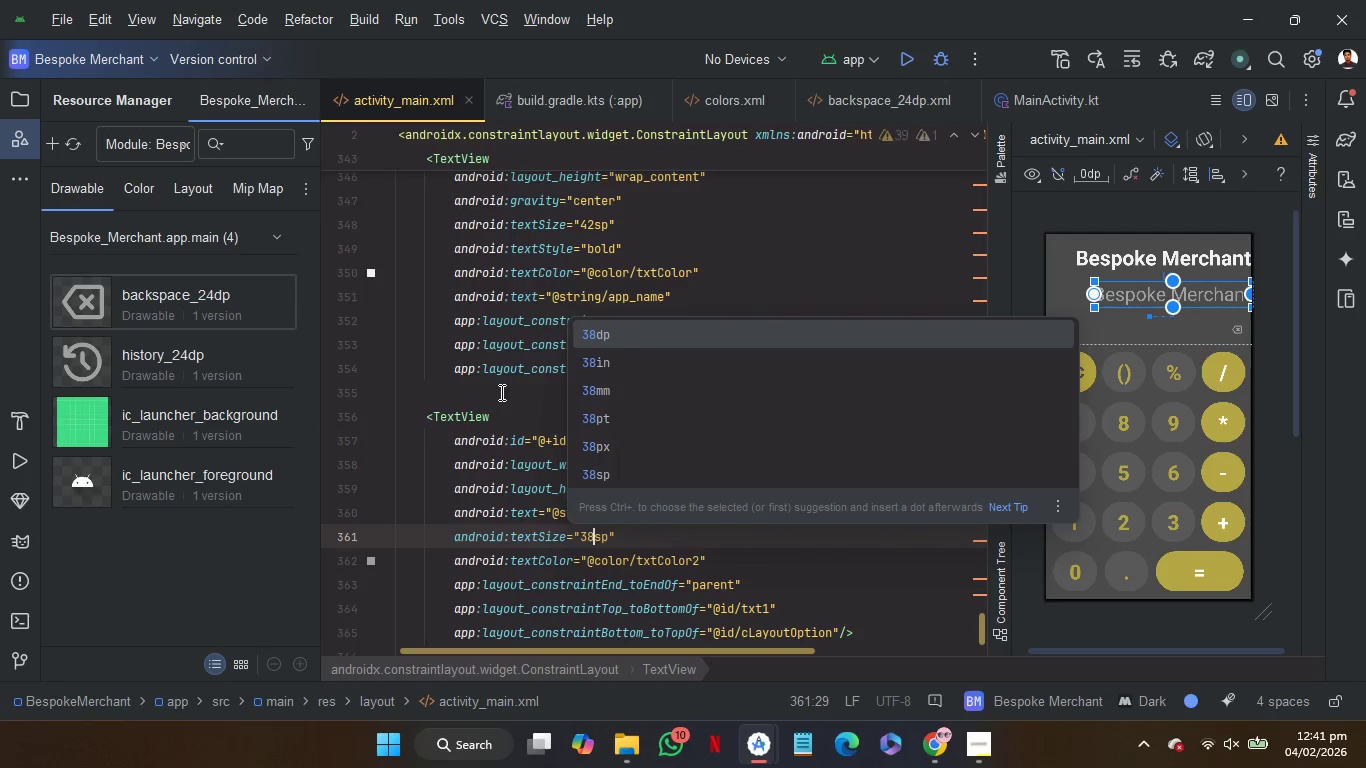 
left_click([500, 392])
 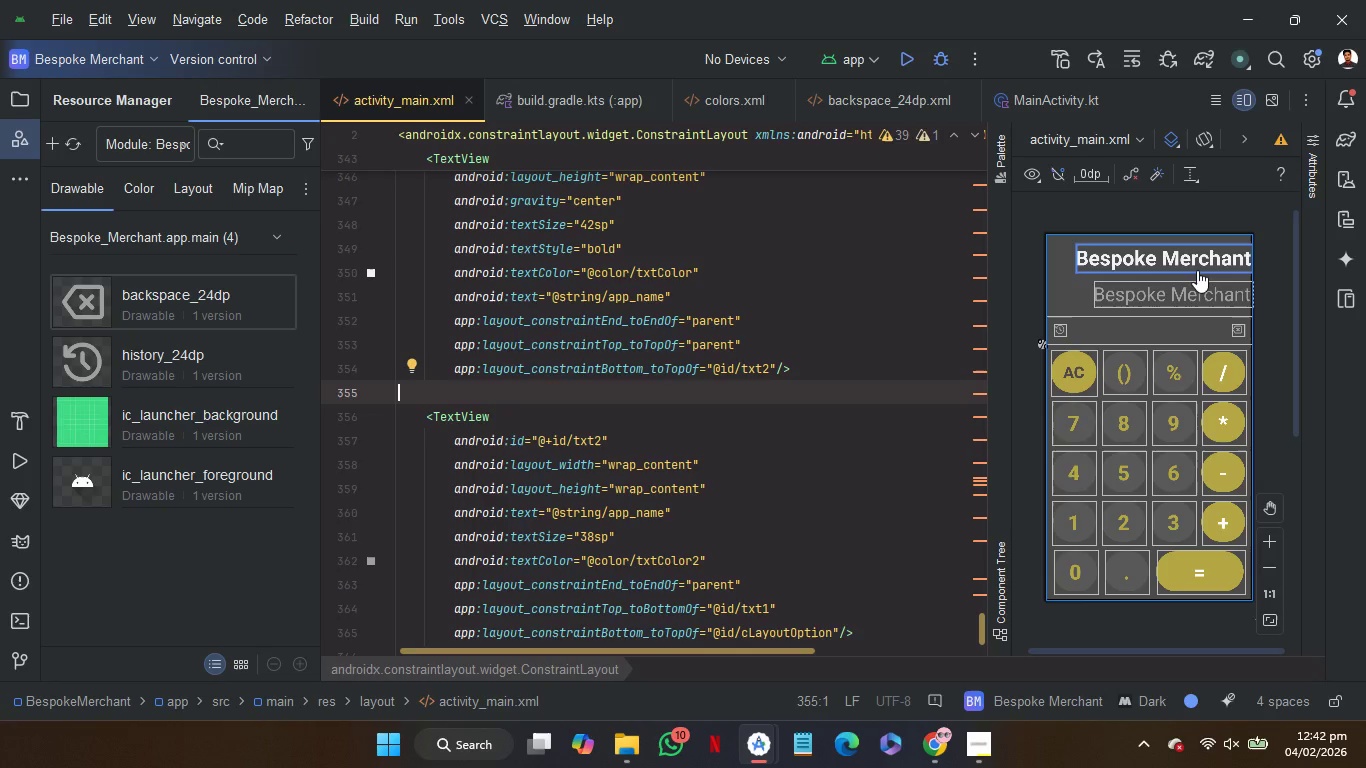 
wait(43.3)
 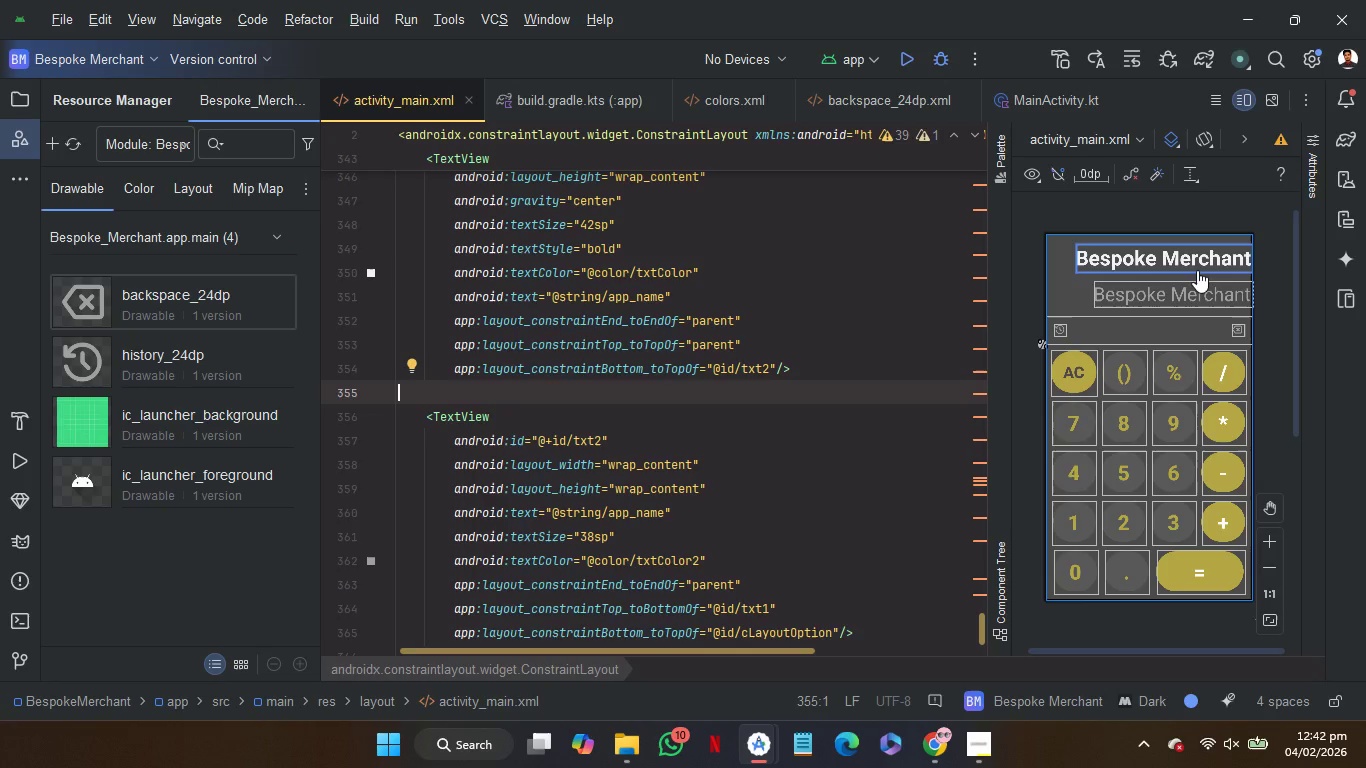 
scroll: coordinate [839, 410], scroll_direction: none, amount: 0.0
 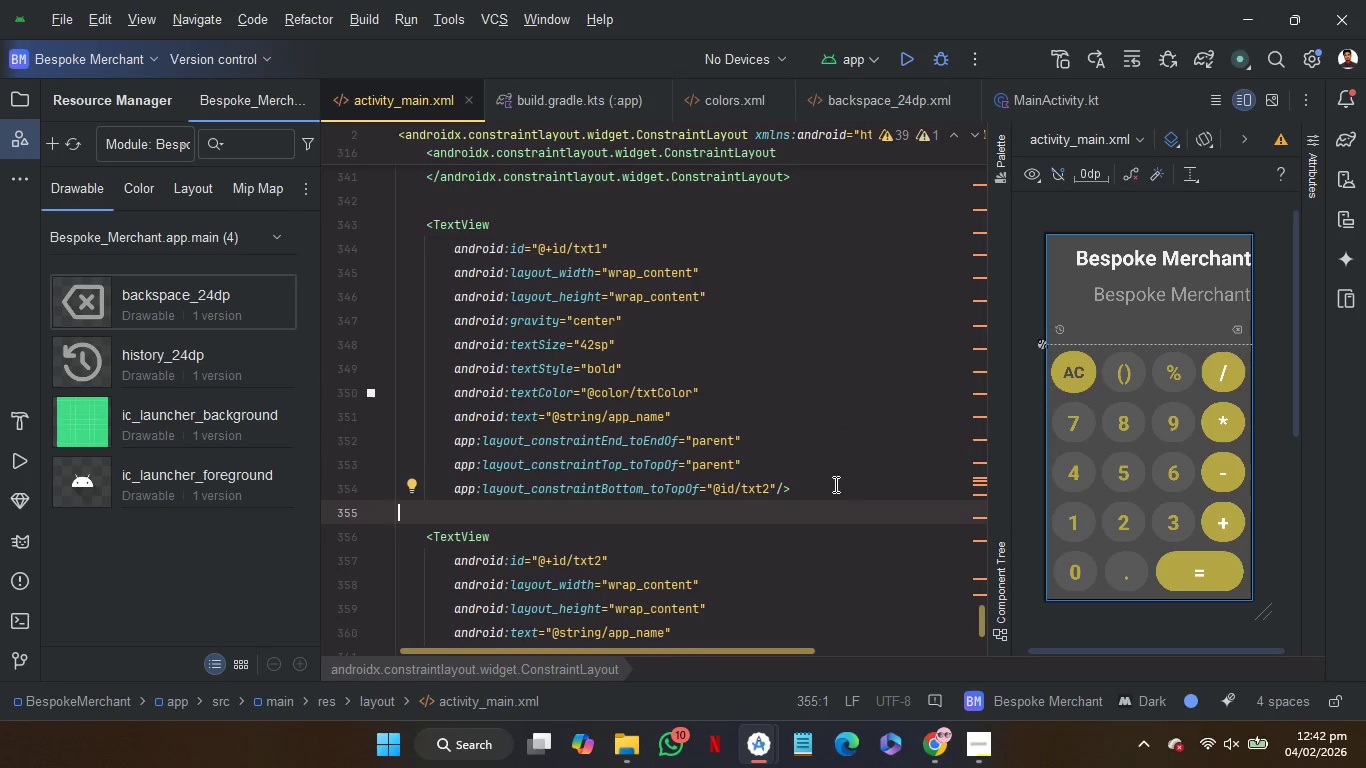 
left_click_drag(start_coordinate=[834, 483], to_coordinate=[869, 206])
 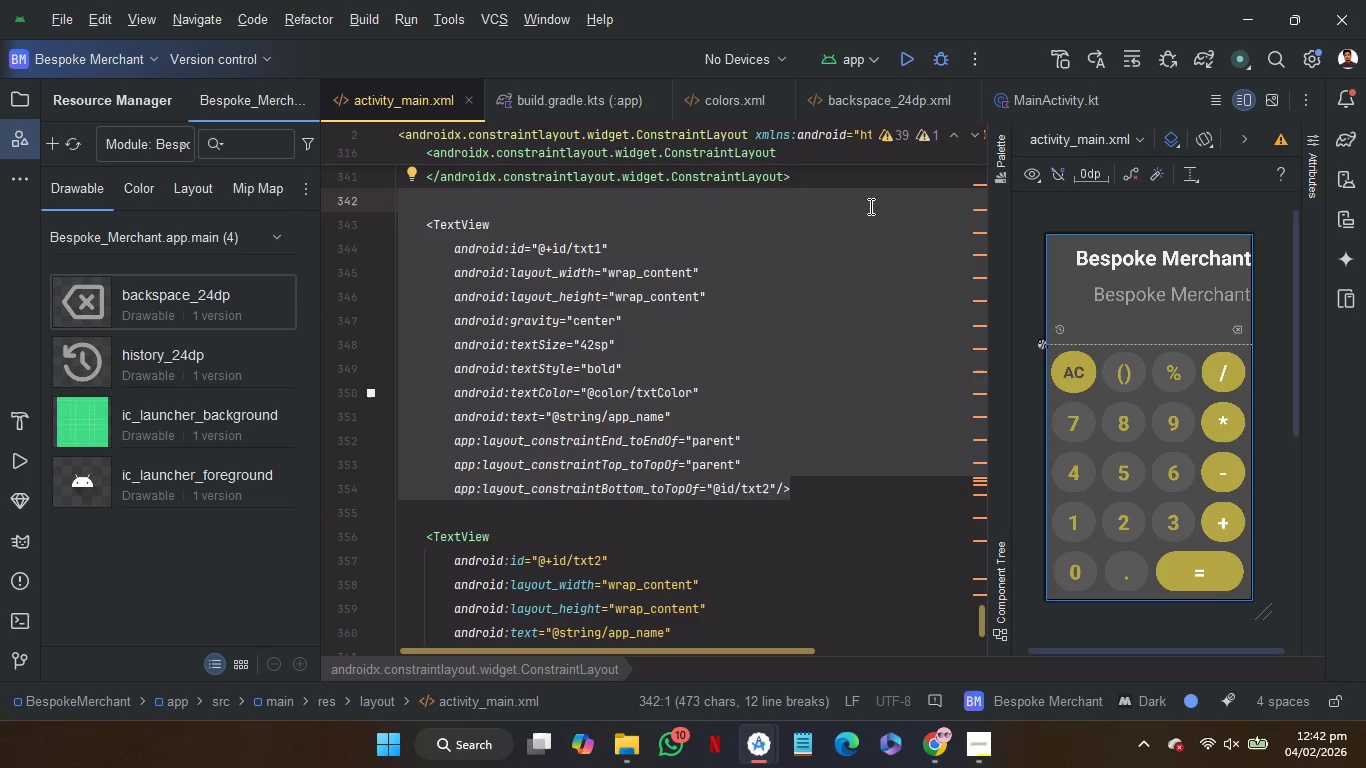 
key(Control+C)
 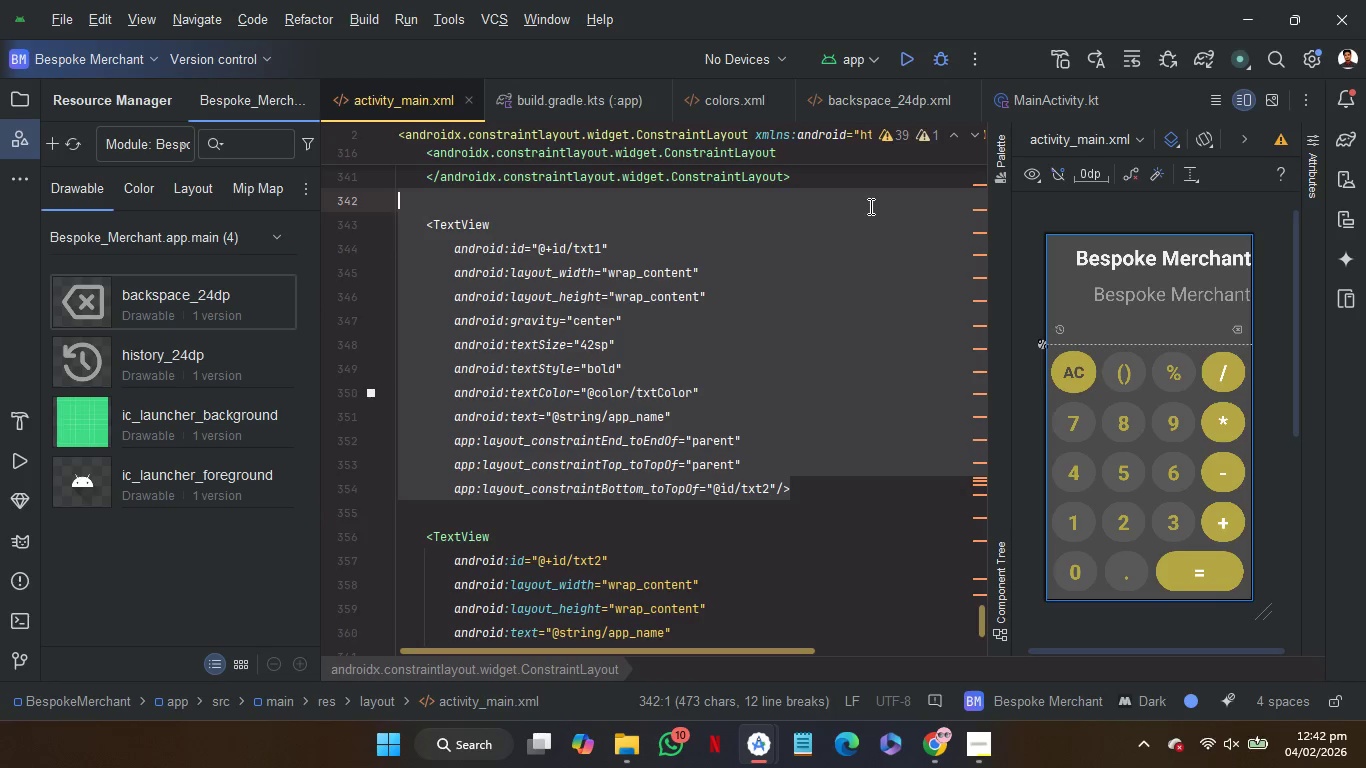 
key(Control+C)
 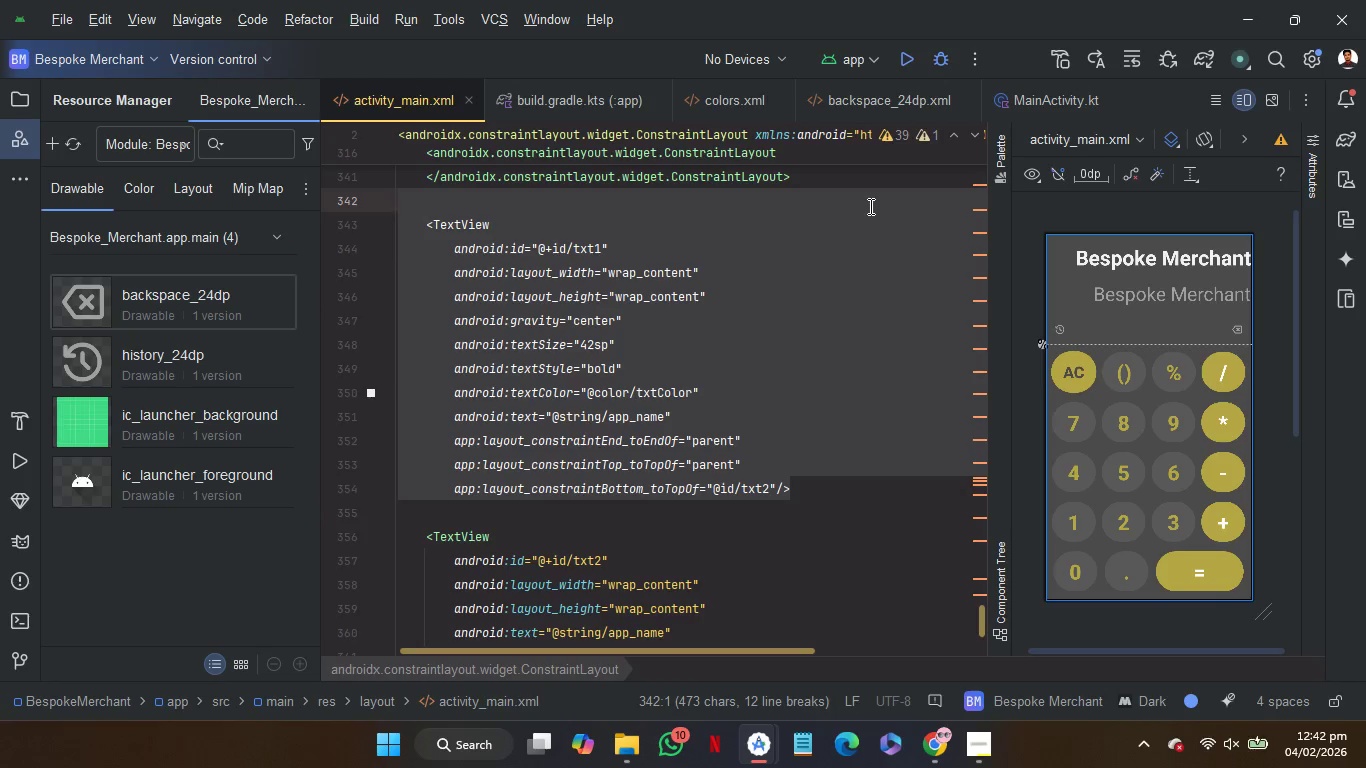 
key(Control+C)
 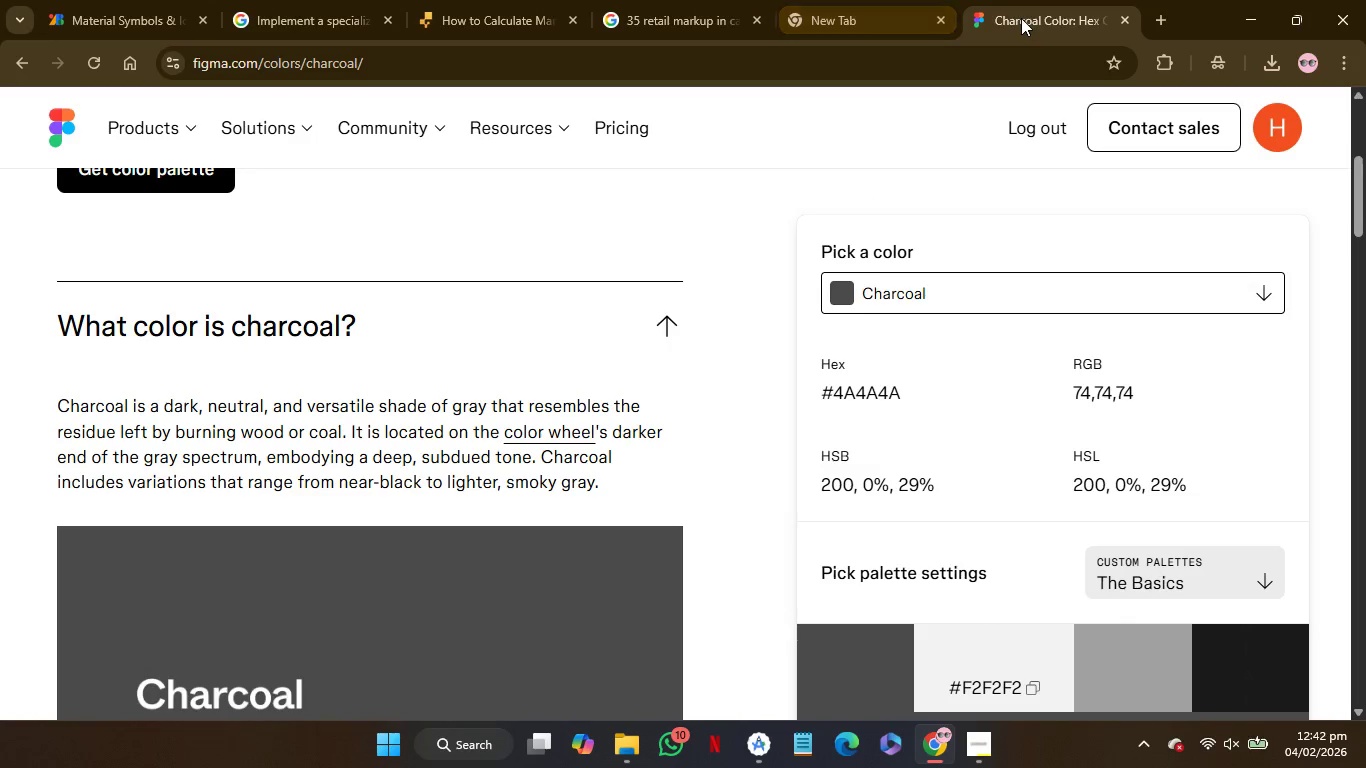 
wait(5.41)
 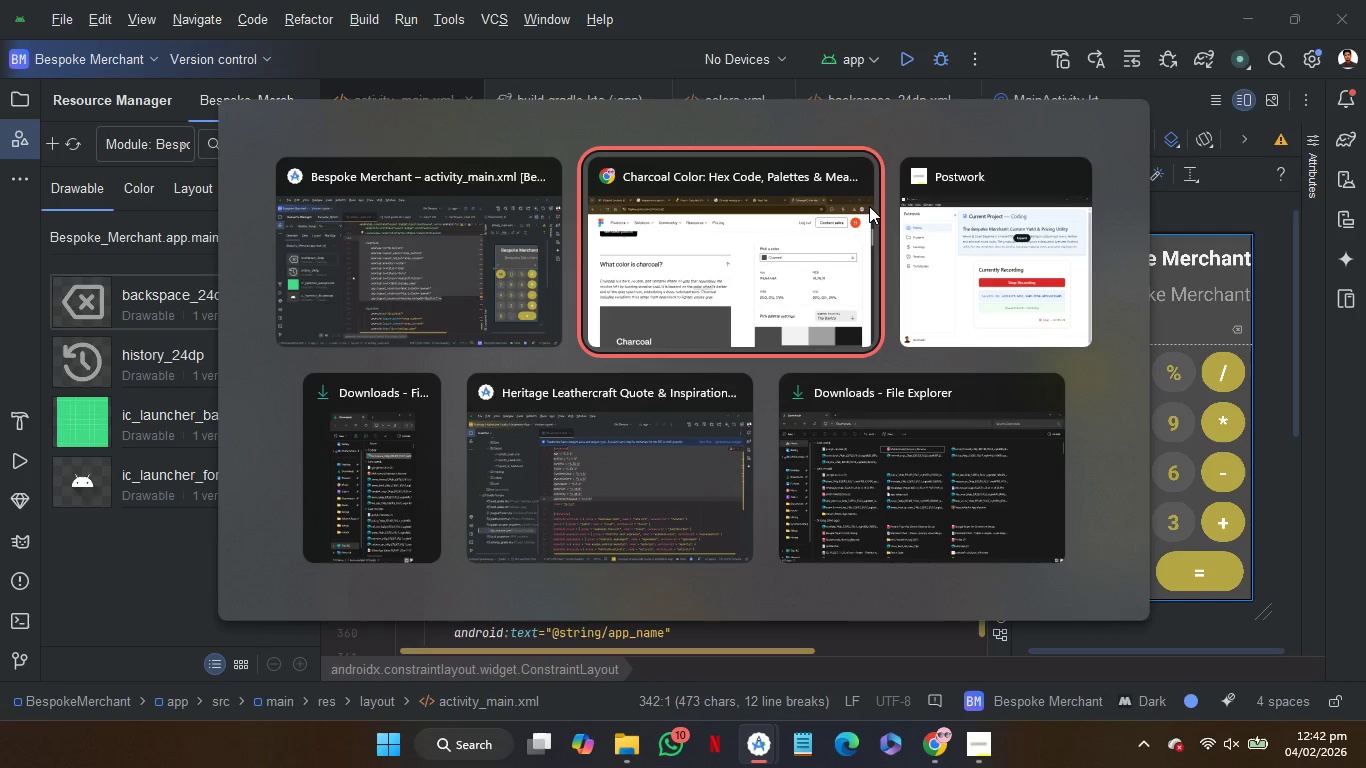 
left_click([844, 0])
 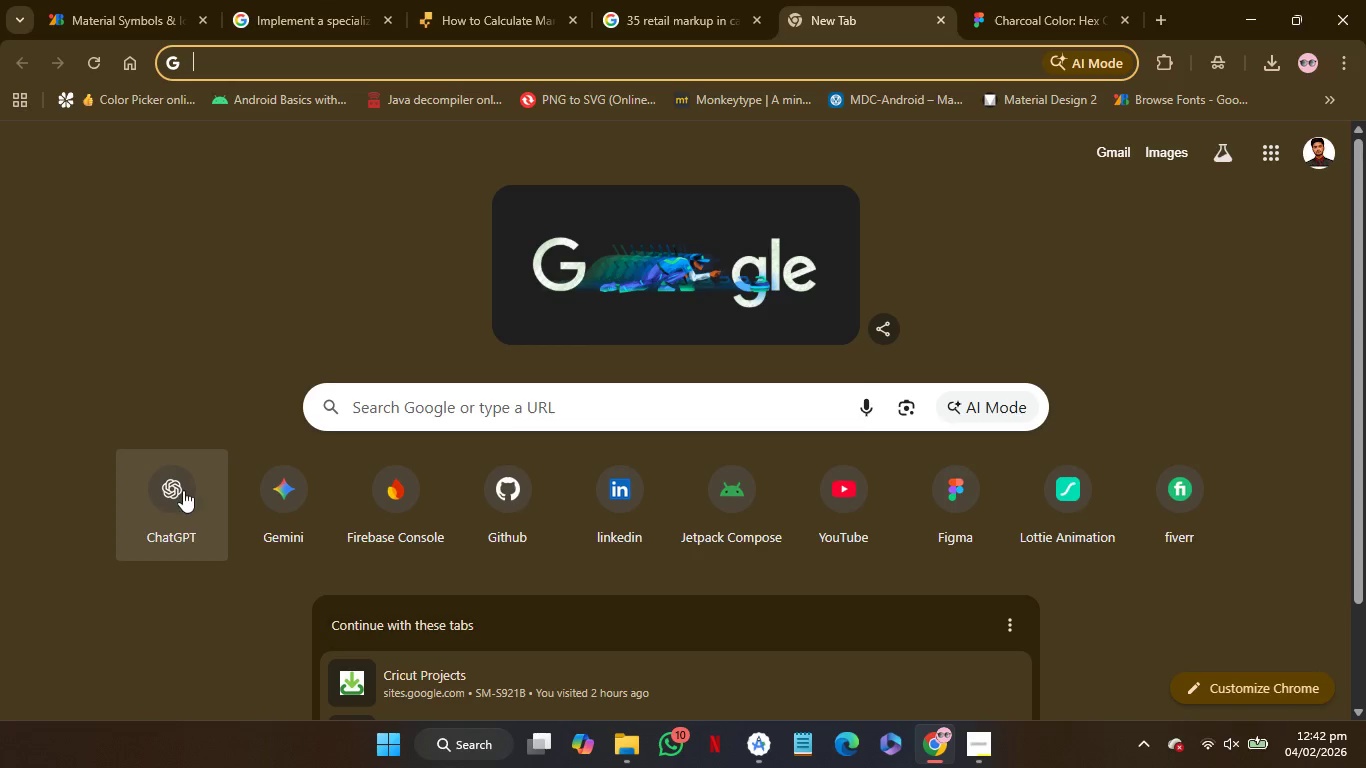 
left_click([174, 503])
 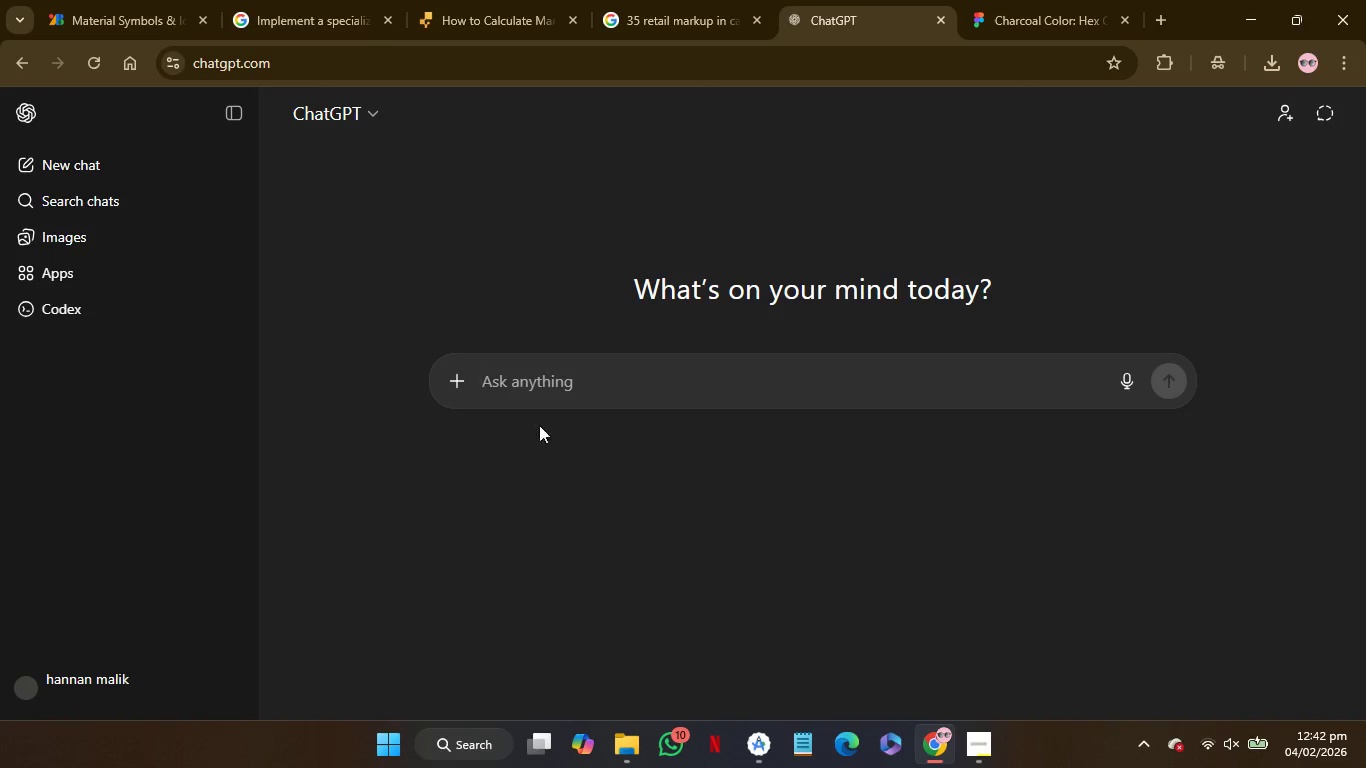 
left_click([682, 386])
 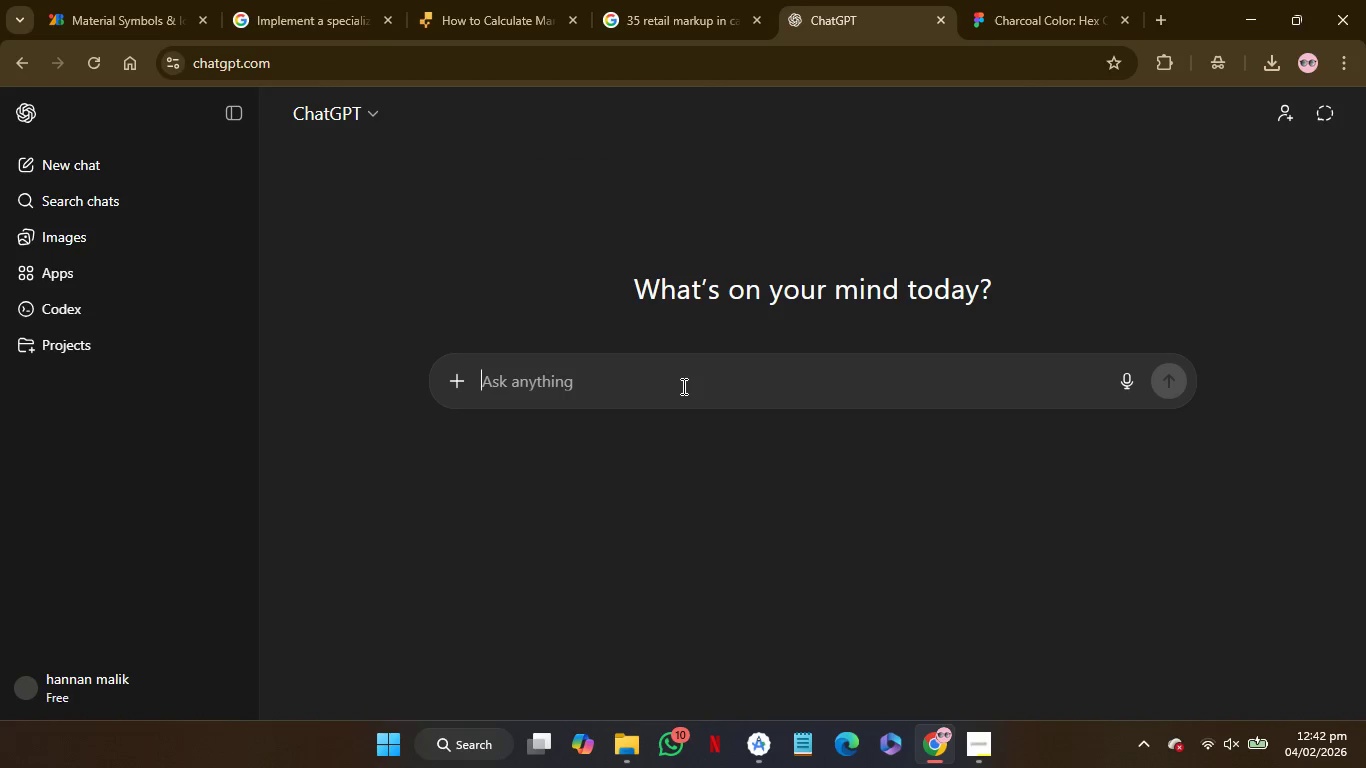 
key(Control+V)
 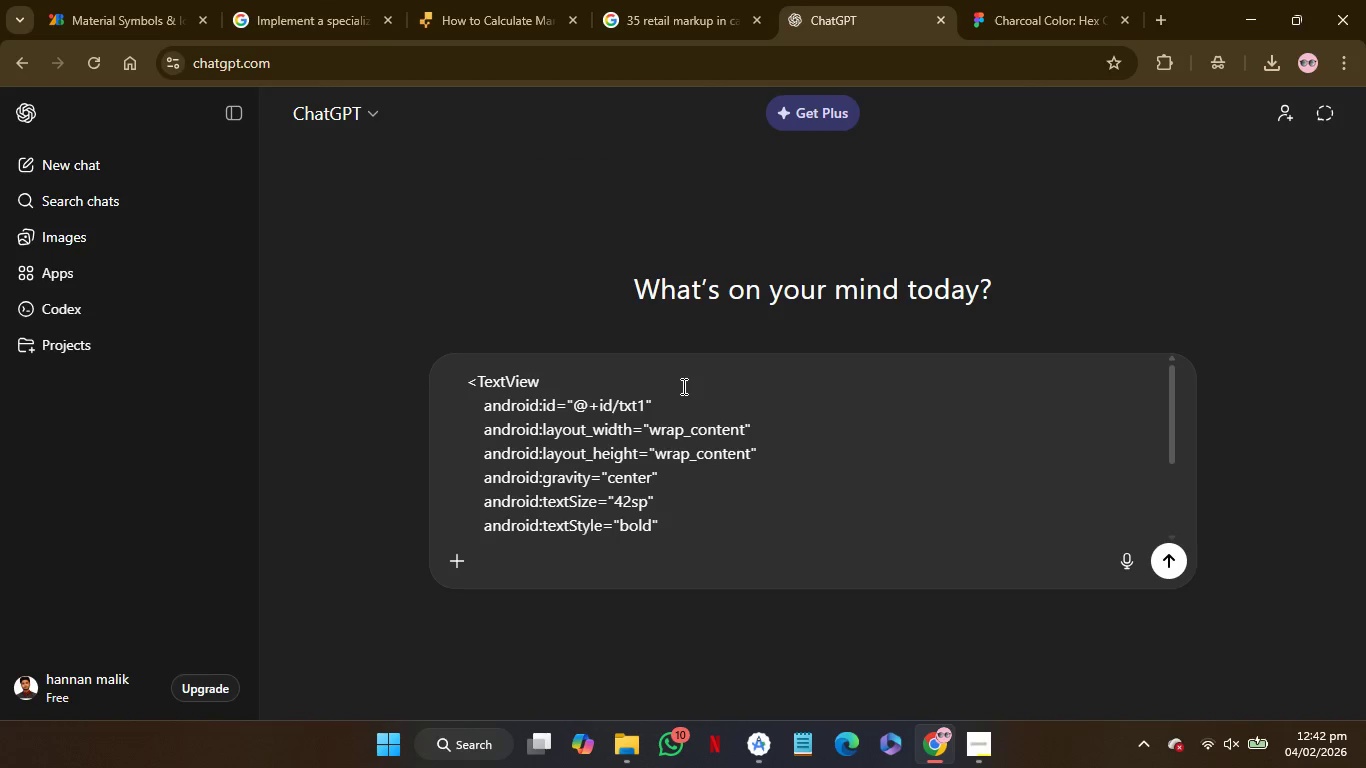 
key(Shift+Enter)
 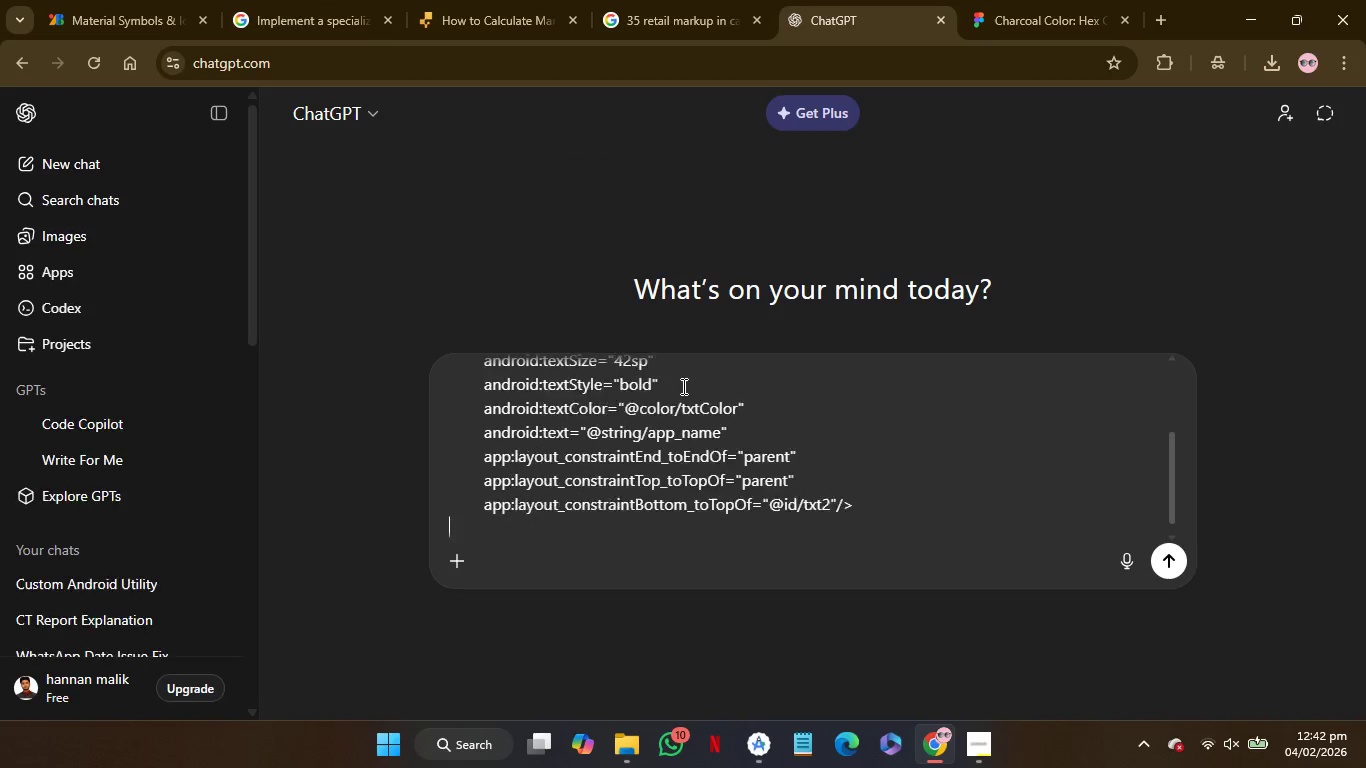 
key(Shift+Enter)
 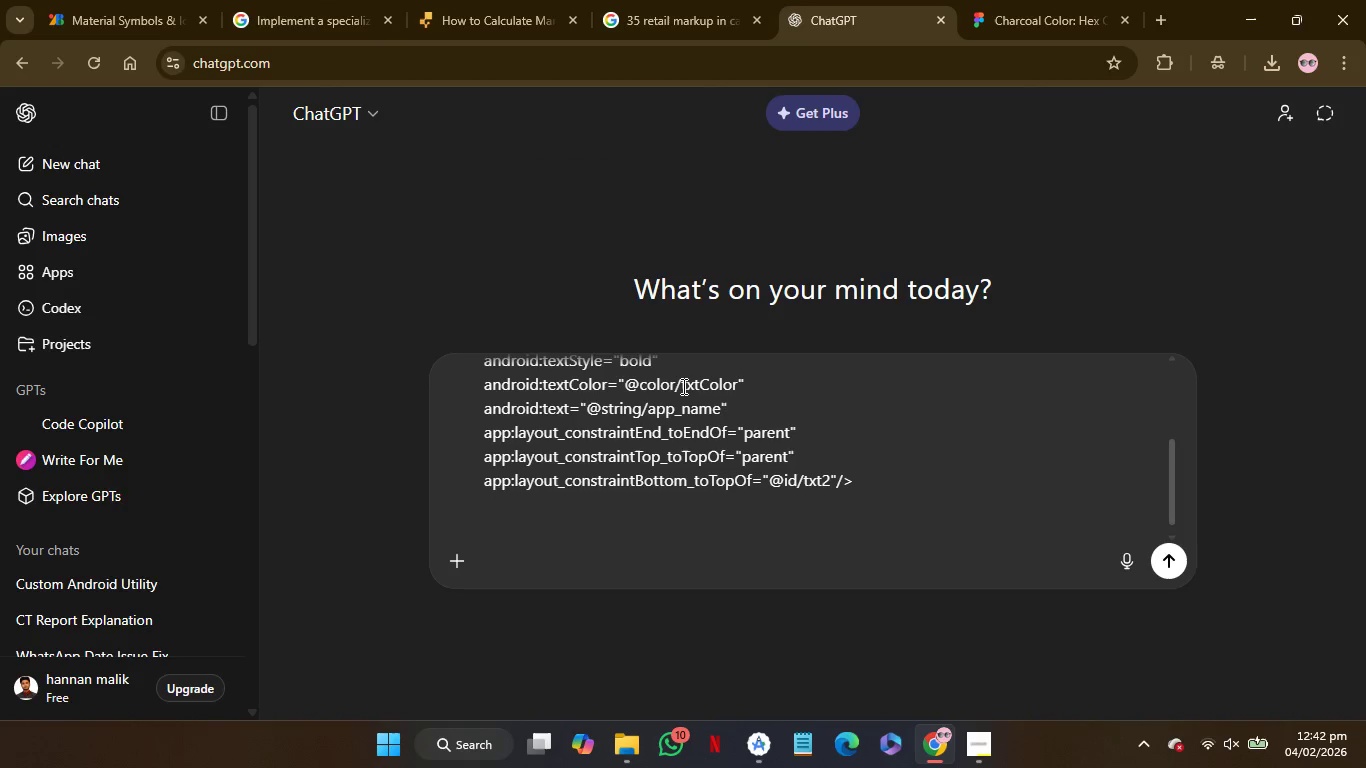 
type(i want text view whrn )
key(Backspace)
key(Backspace)
key(Backspace)
type(en more characters add )
 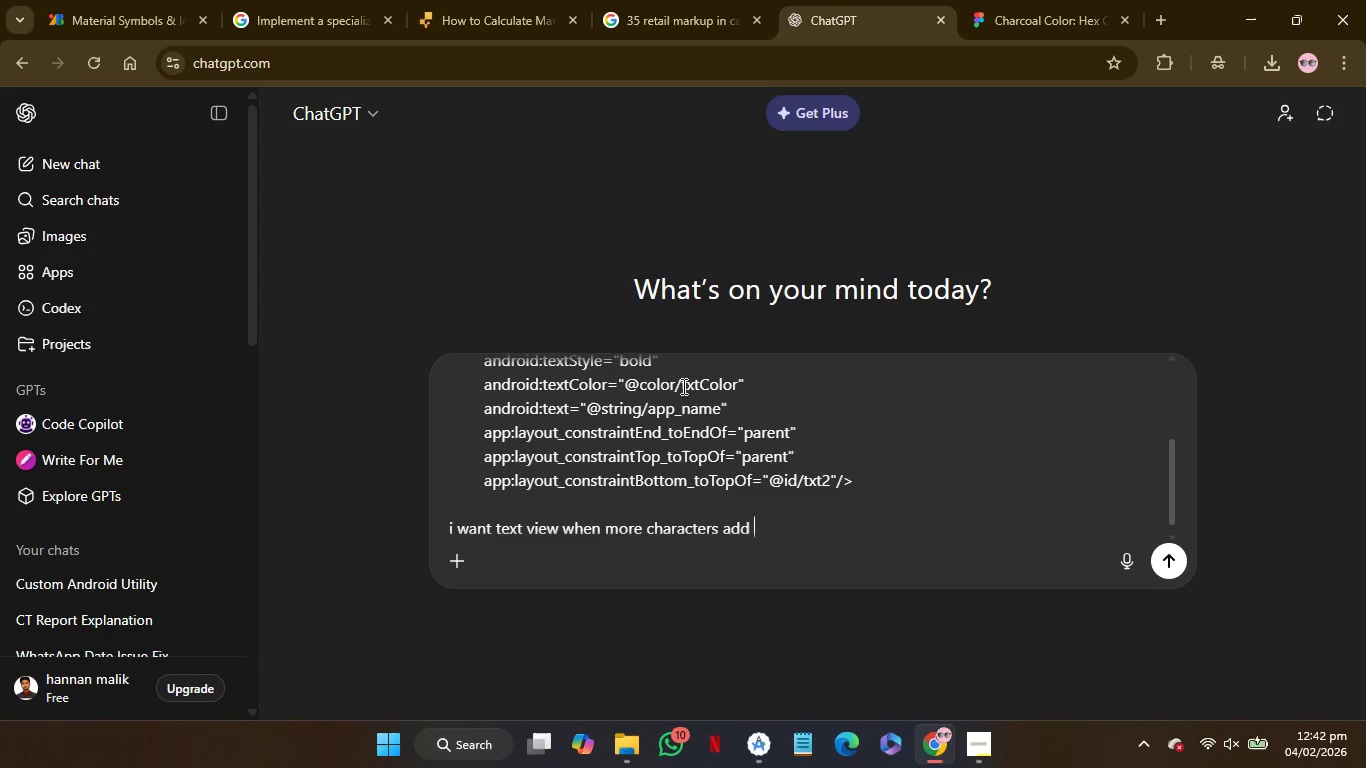 
type(that tak)
 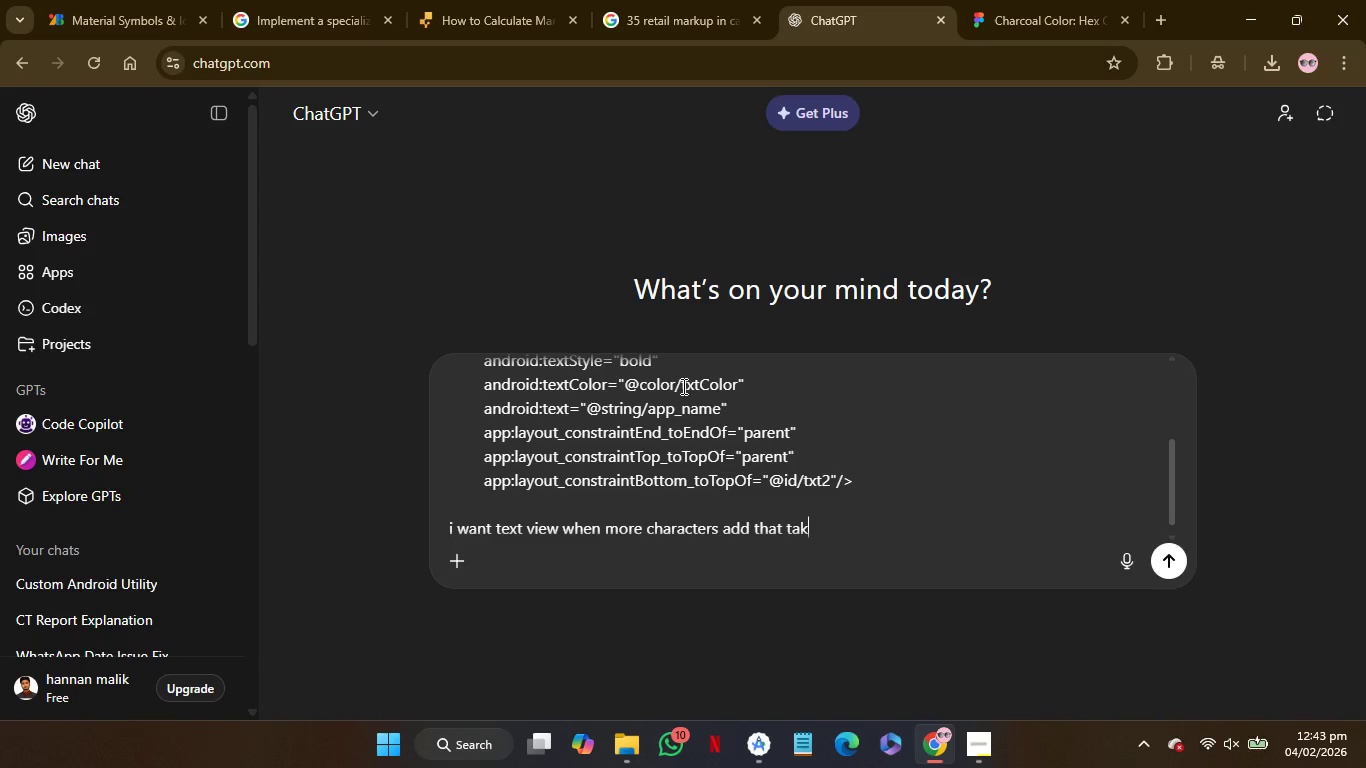 
type(e more th)
 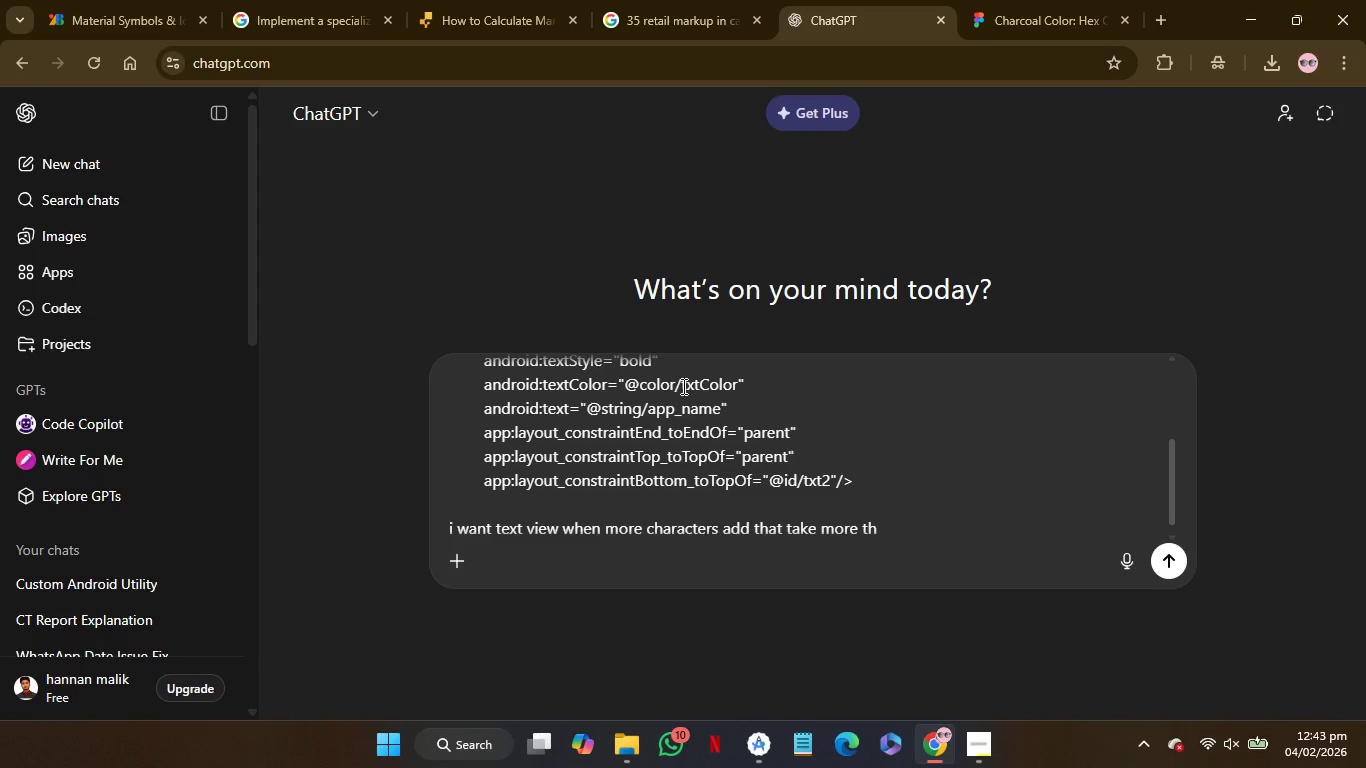 
wait(5.17)
 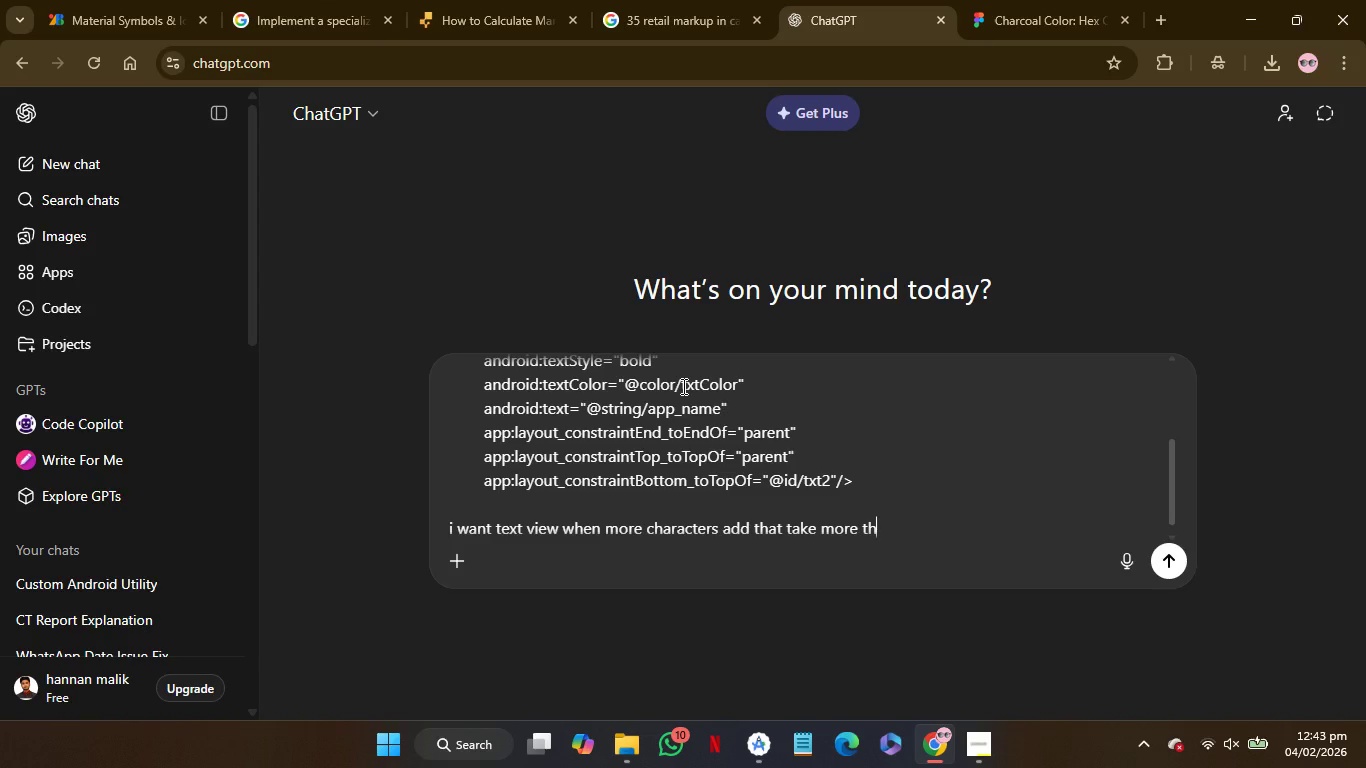 
key(Backspace)
key(Backspace)
type(space then screen then i can move text horizontally)
 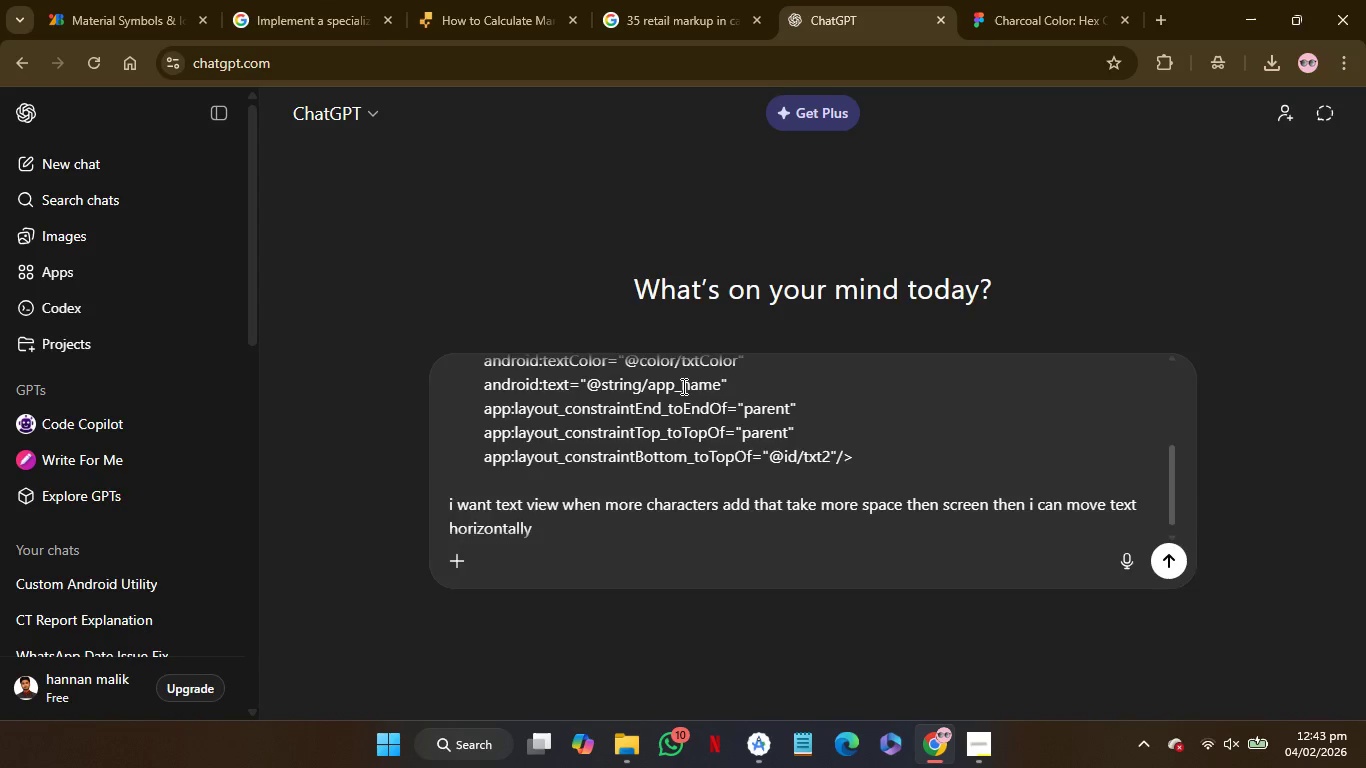 
key(Enter)
 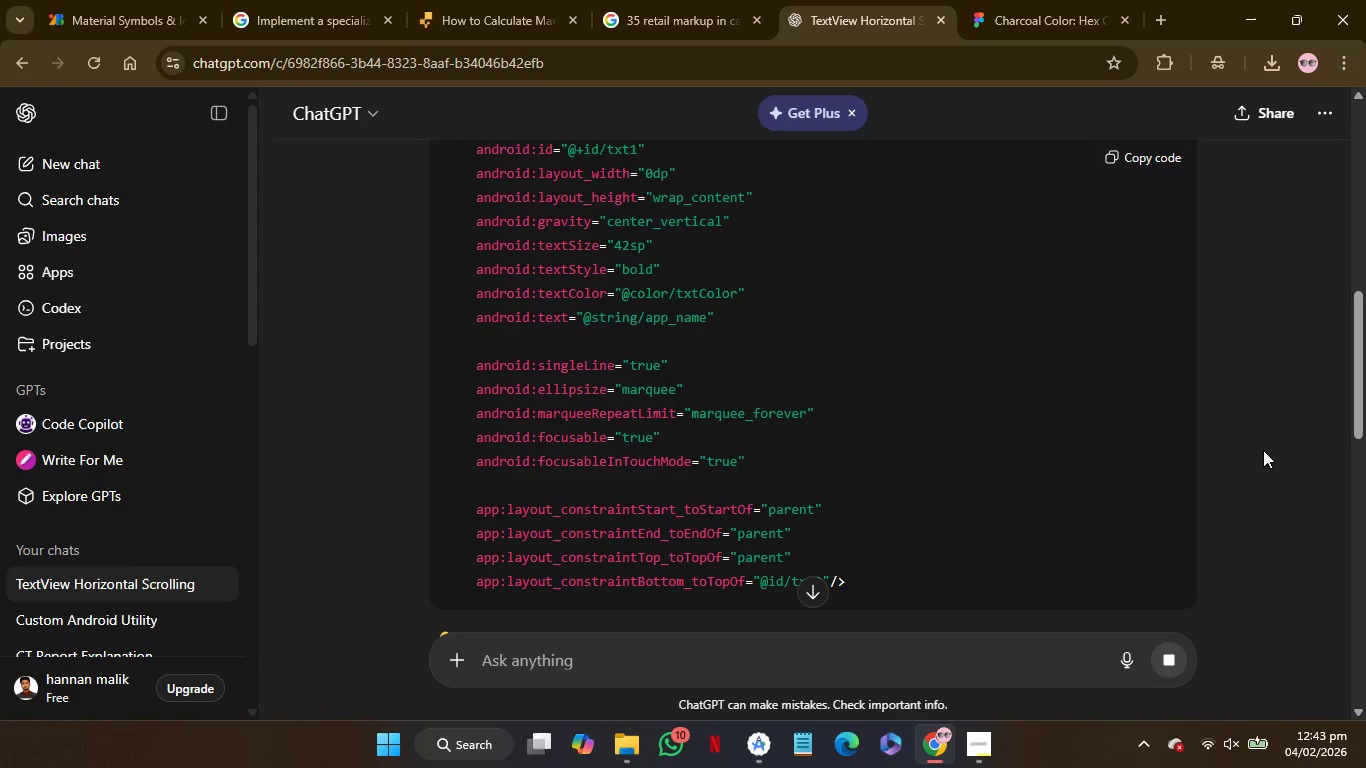 
wait(19.84)
 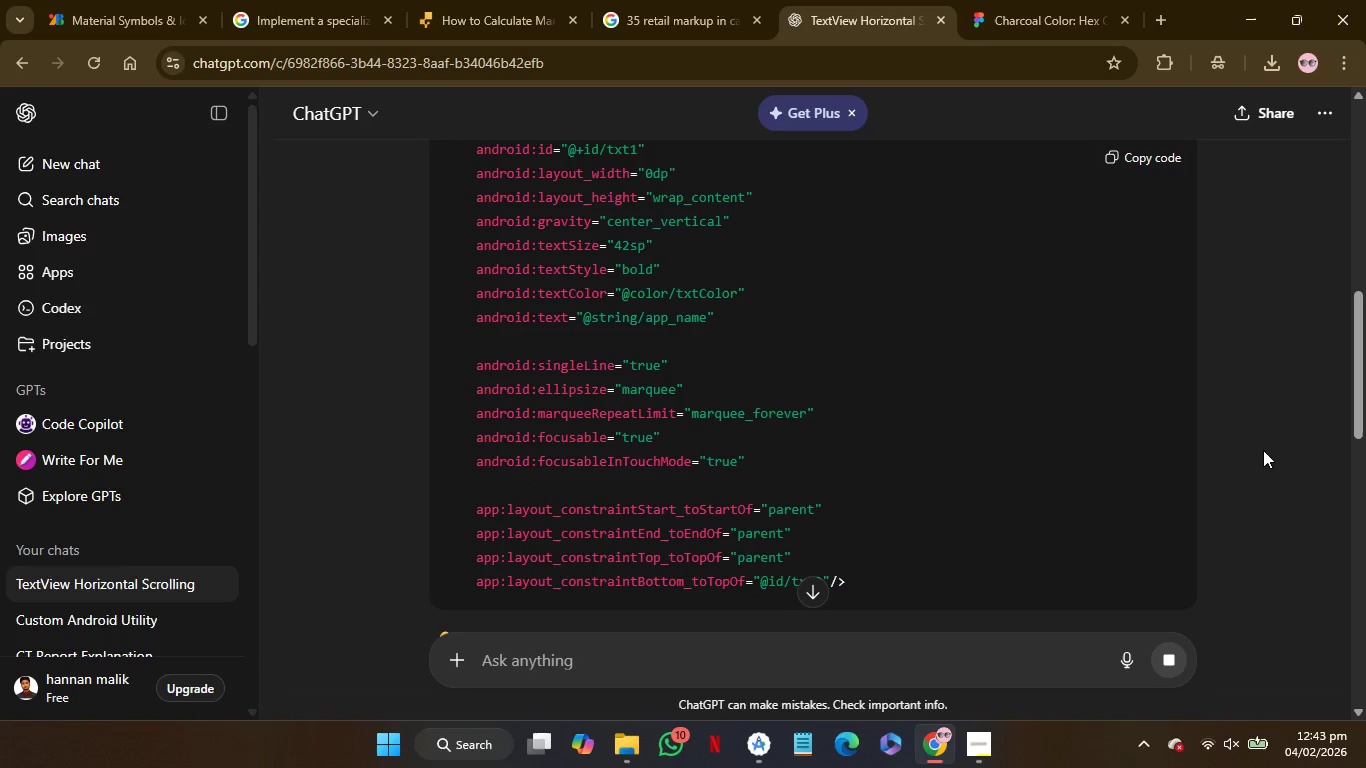 
left_click_drag(start_coordinate=[828, 501], to_coordinate=[736, 440])
 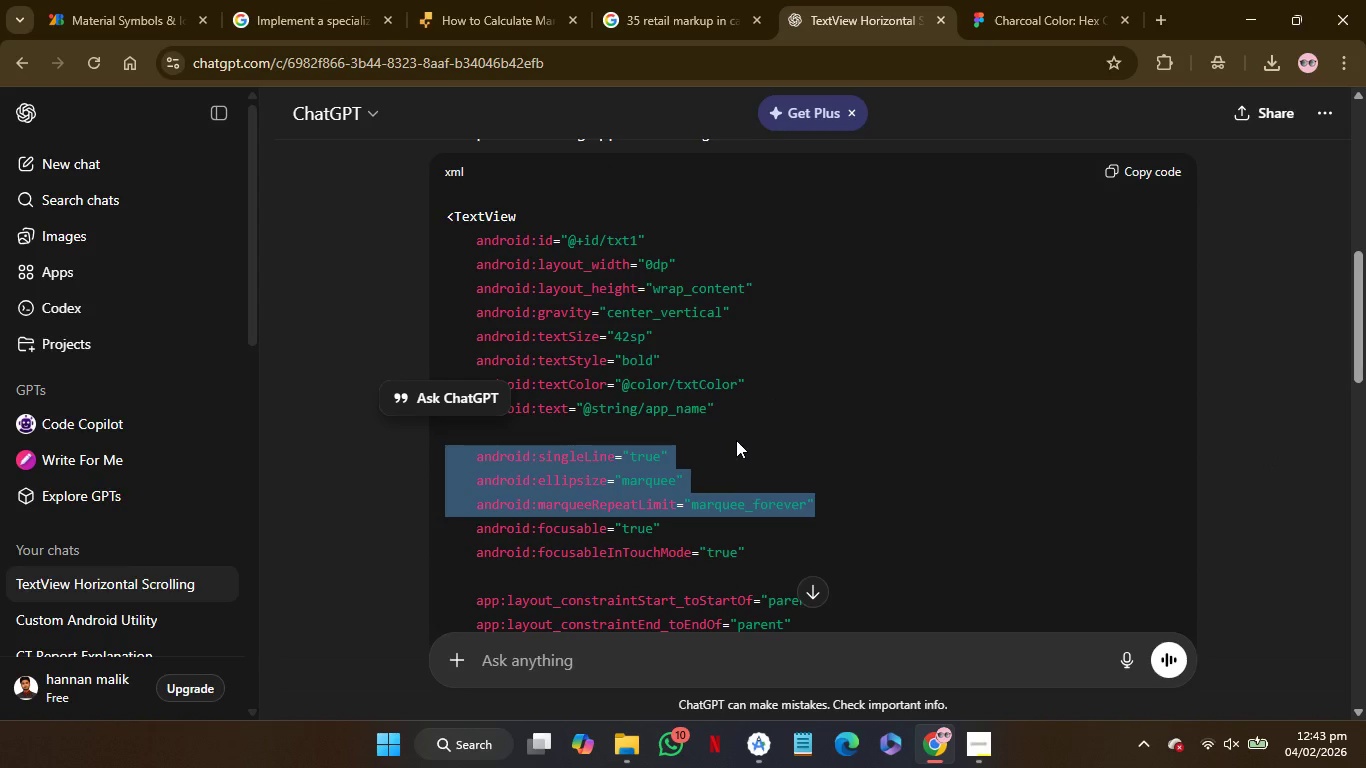 
key(Control+C)
 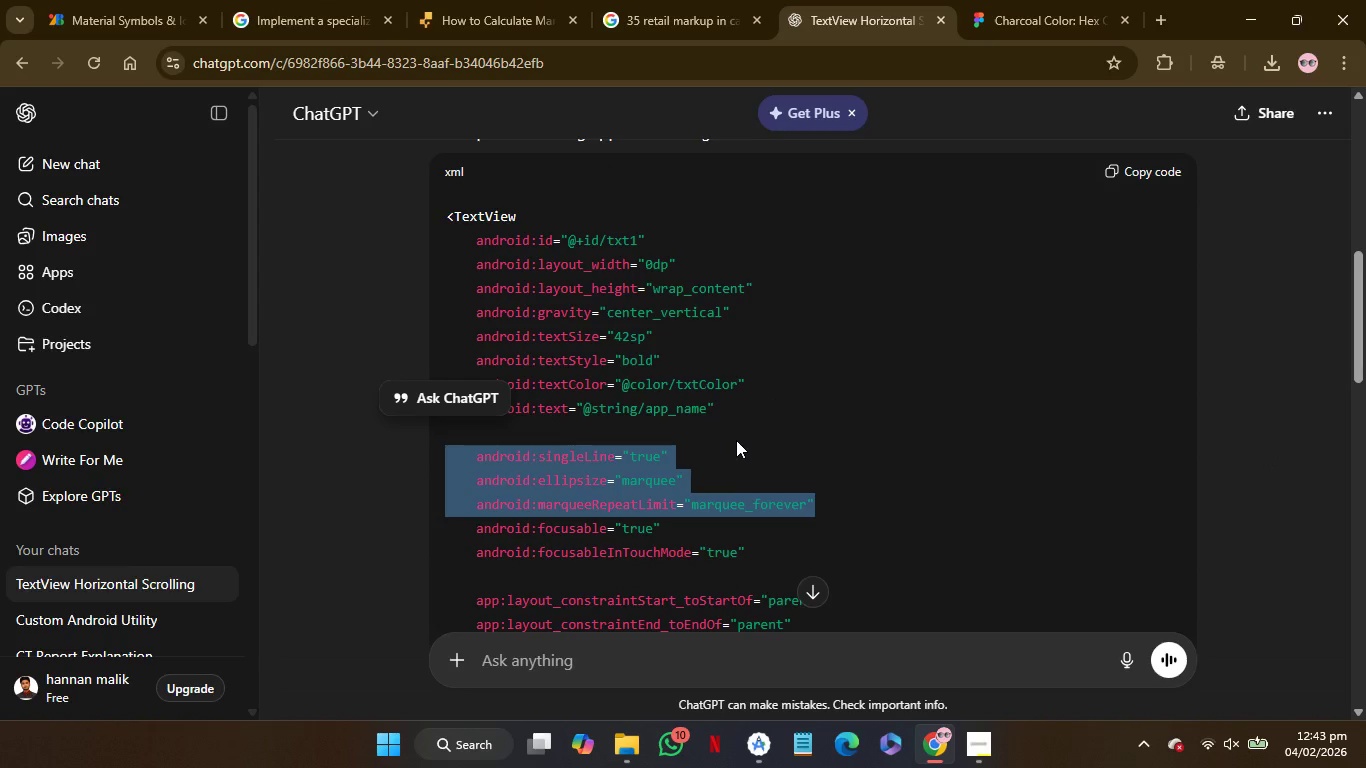 
key(Control+C)
 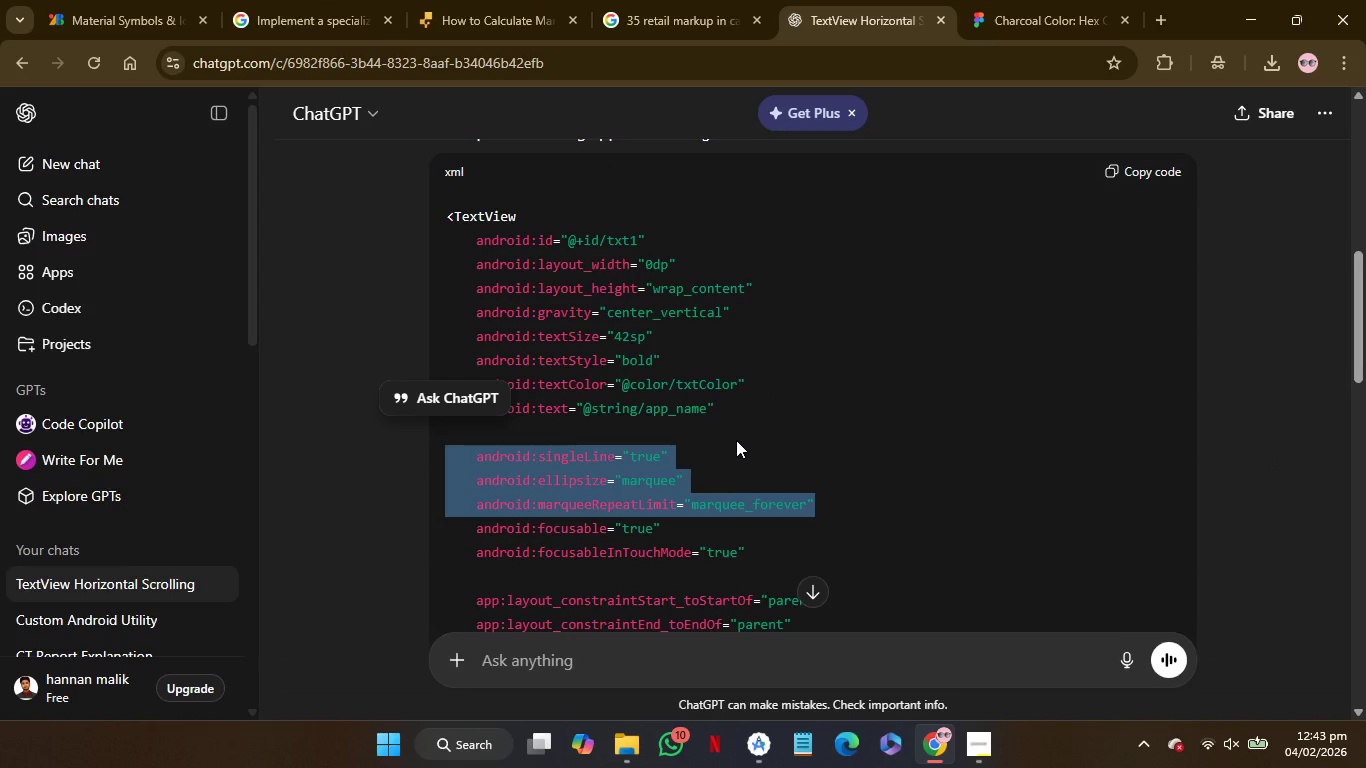 
key(Control+C)
 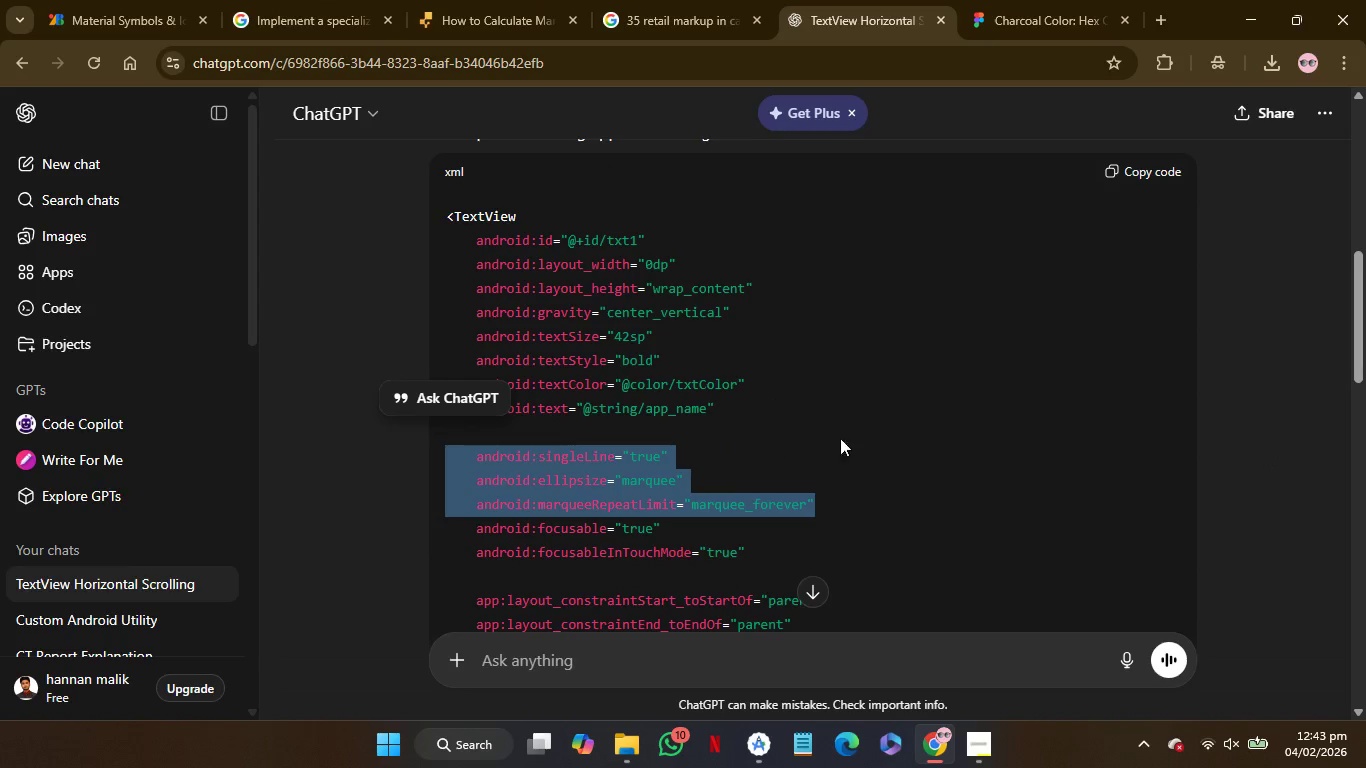 
mouse_move([856, 458])
 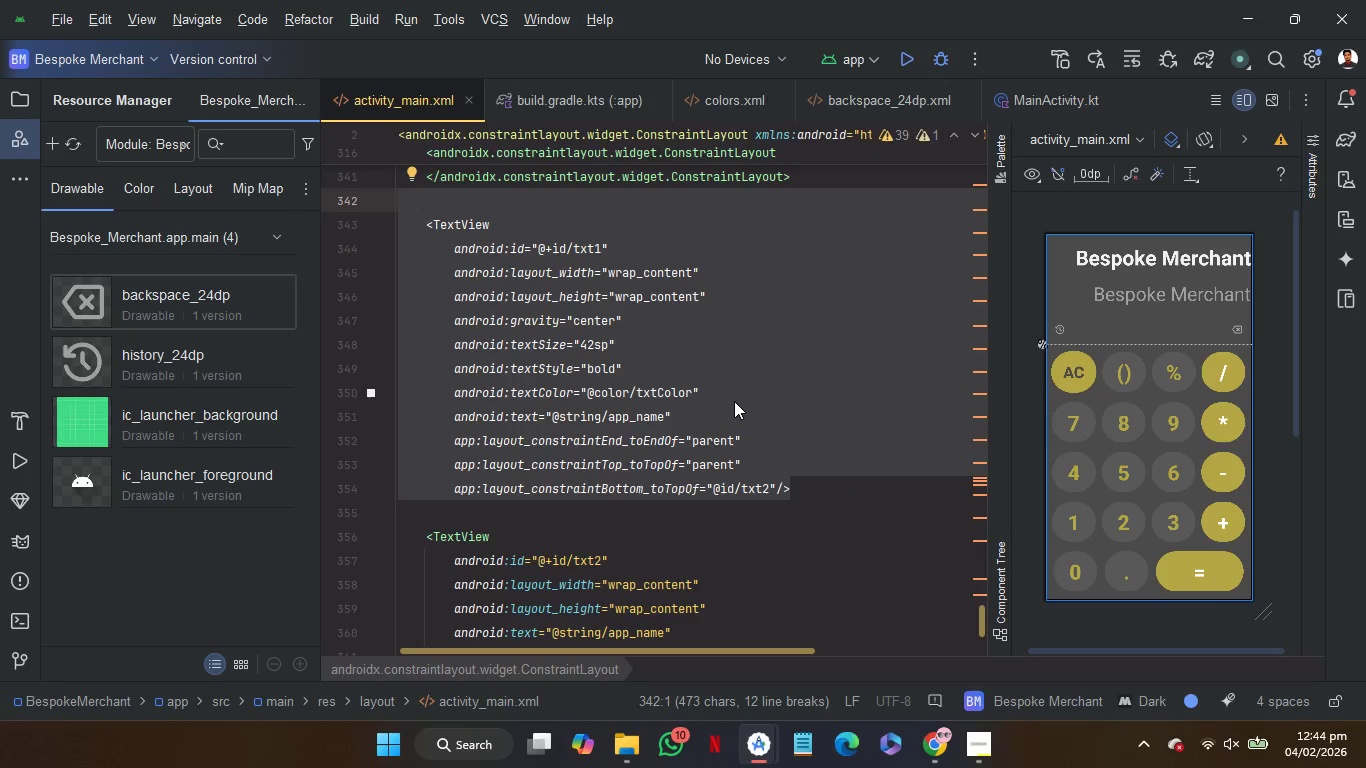 
left_click([738, 395])
 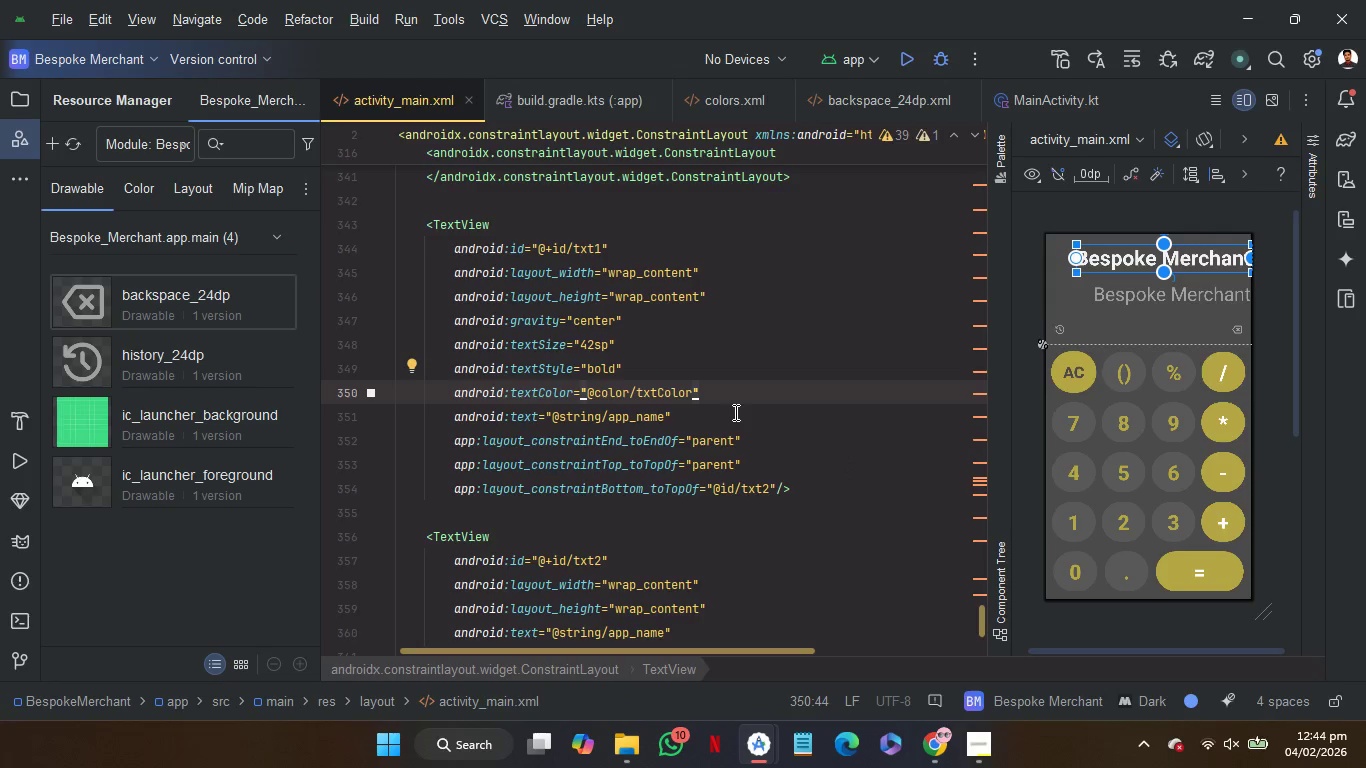 
left_click([734, 412])
 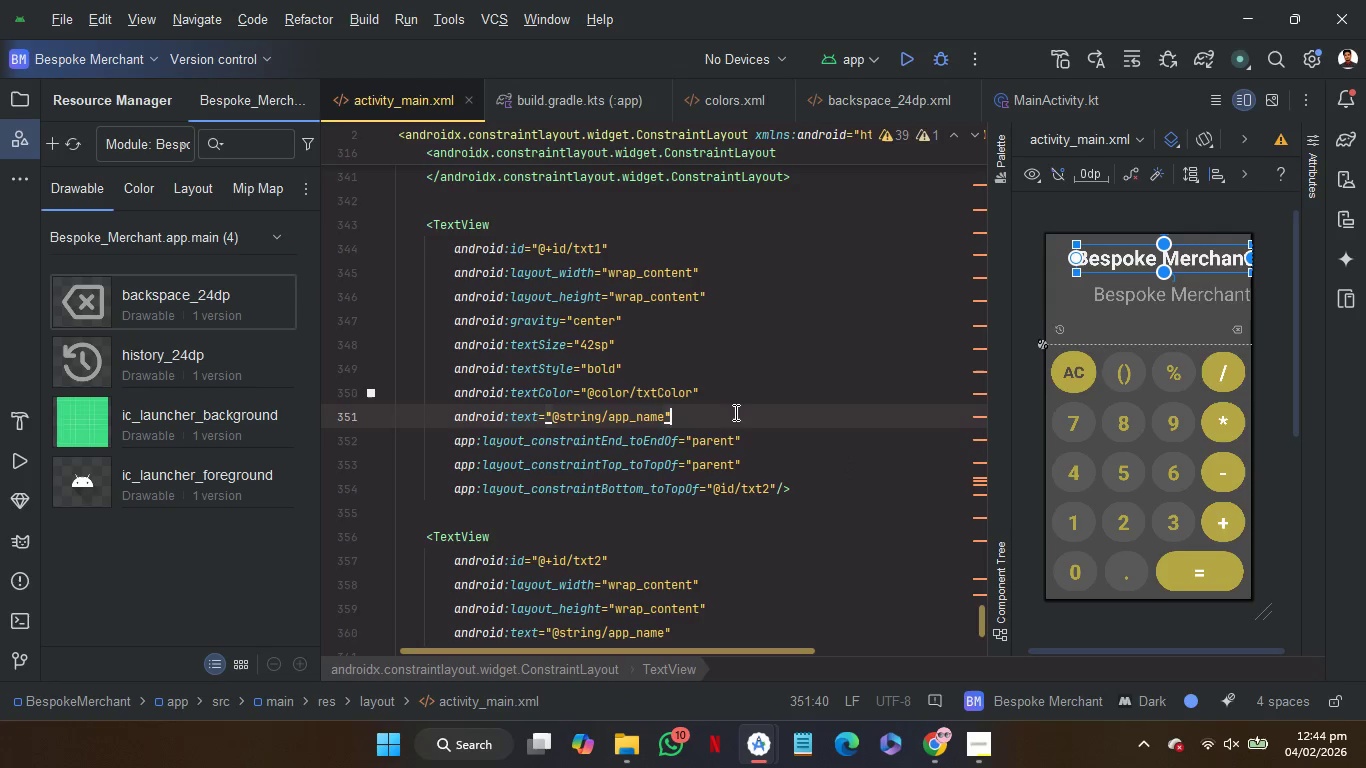 
key(Control+V)
 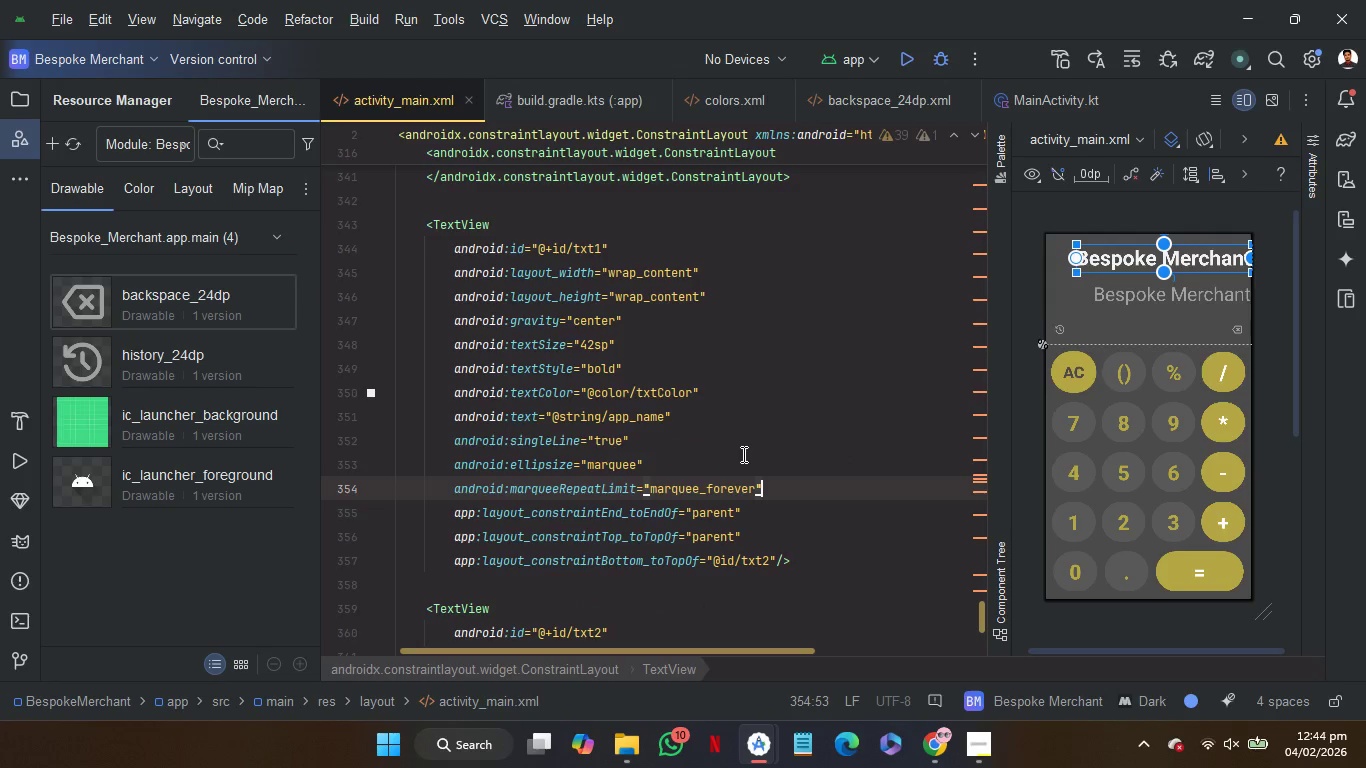 
left_click([742, 454])
 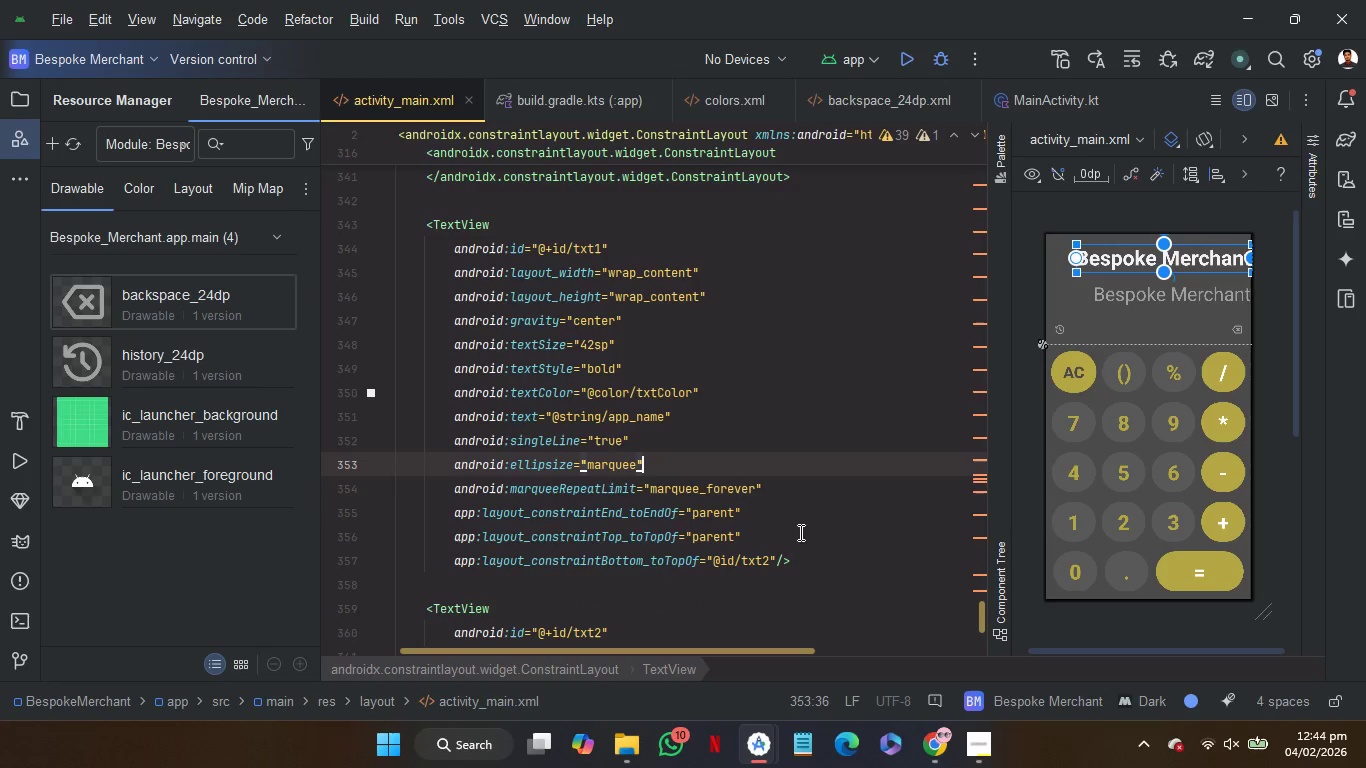 
left_click([798, 531])
 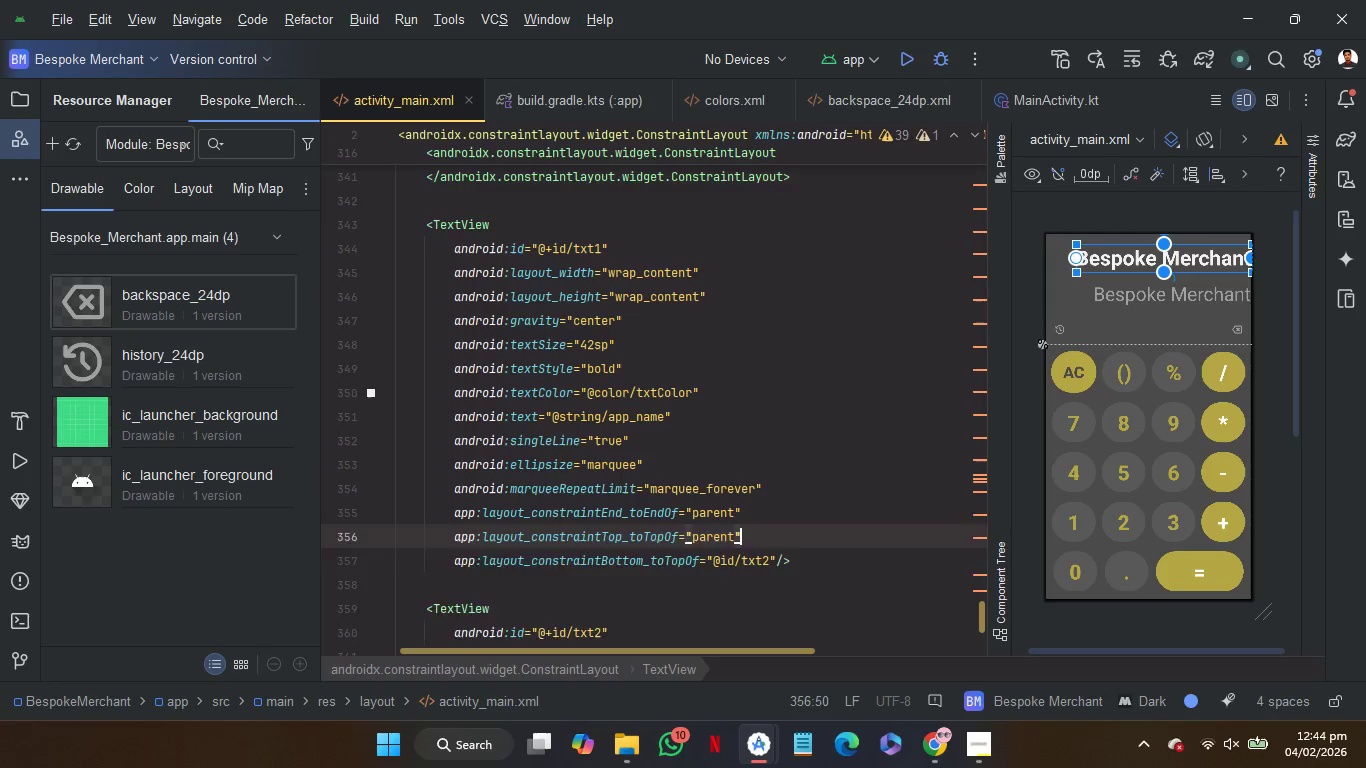 
key(Enter)
 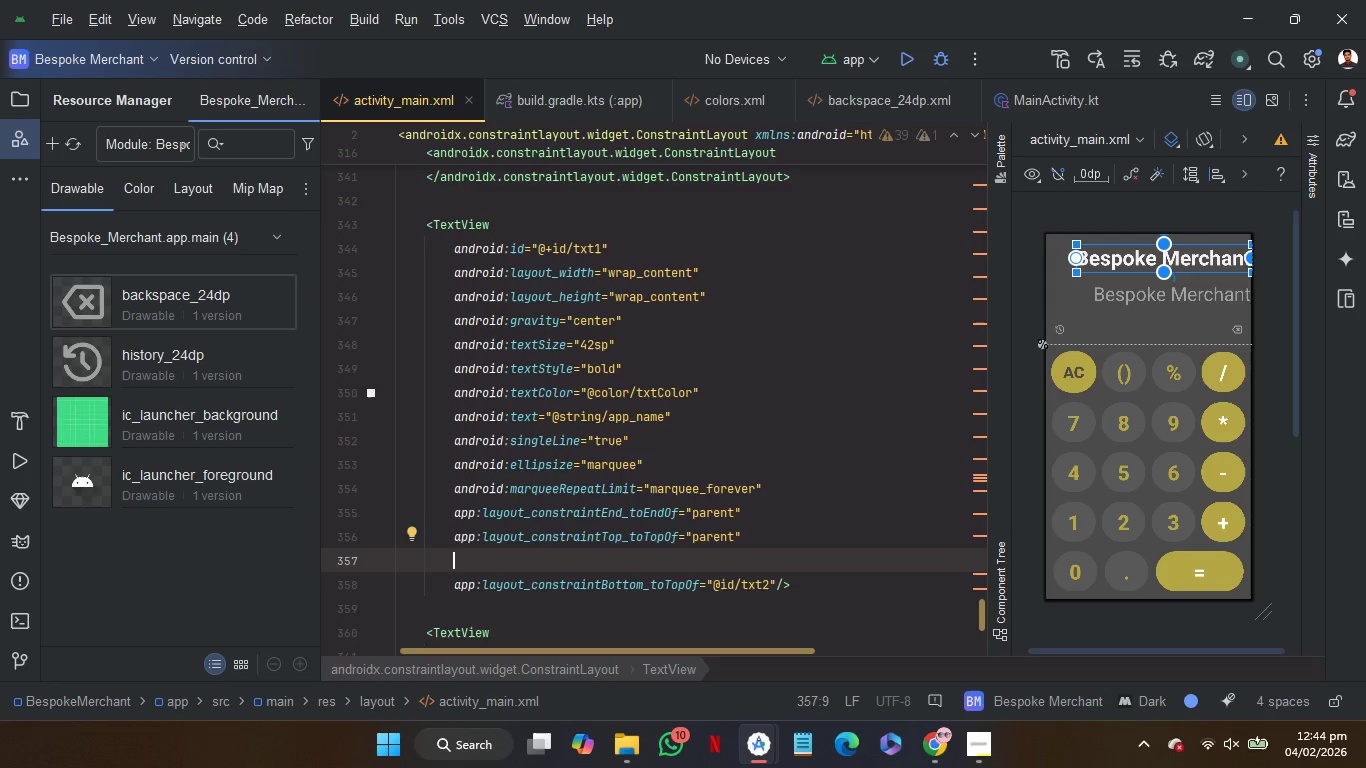 
type(tra)
key(Backspace)
key(Backspace)
key(Backspace)
type(sta)
 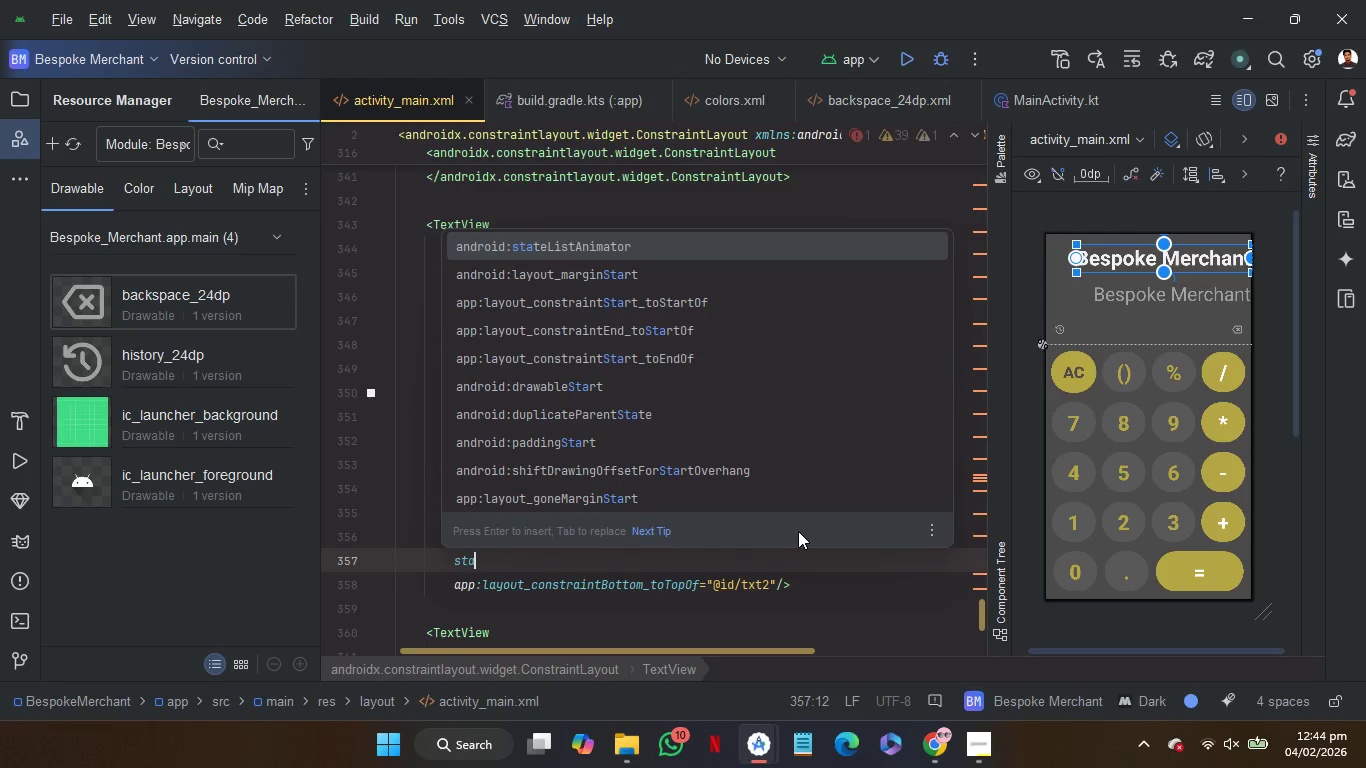 
key(ArrowDown)
 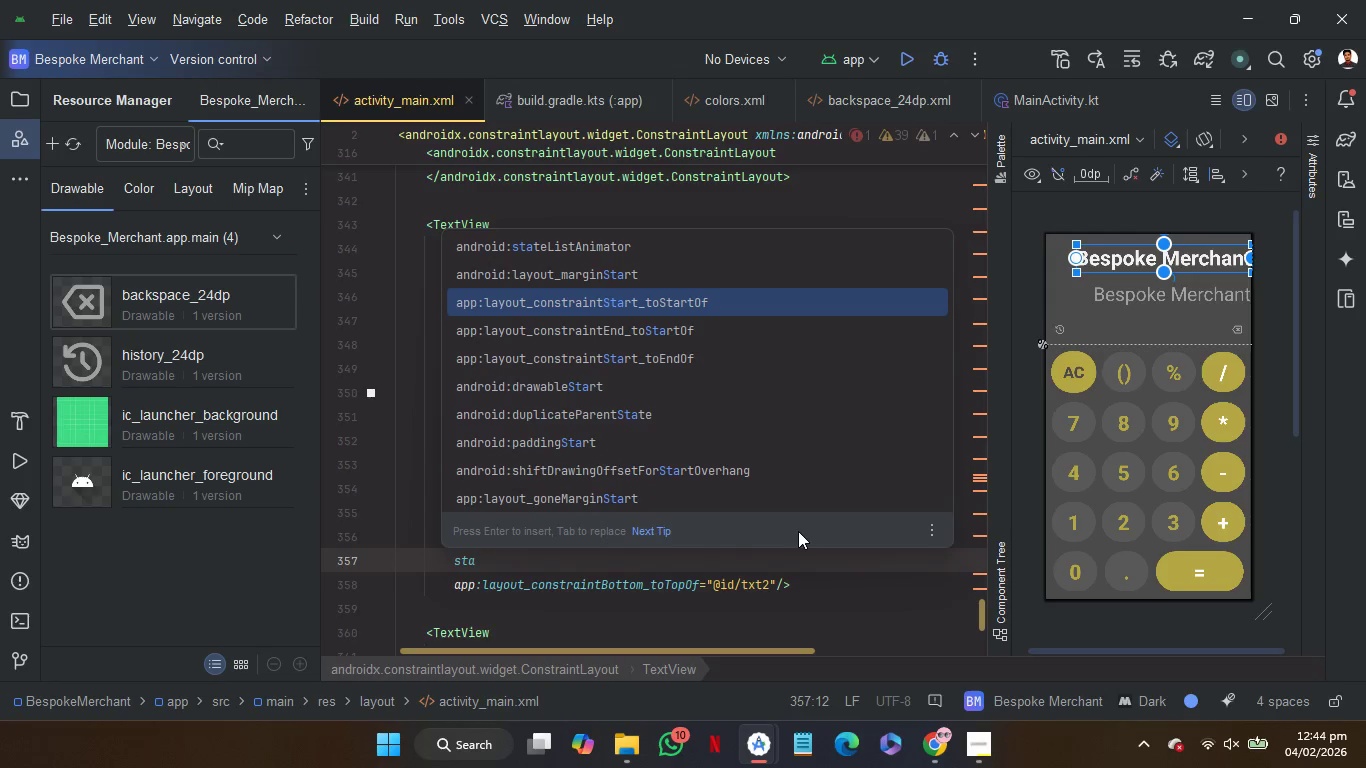 
key(ArrowDown)
 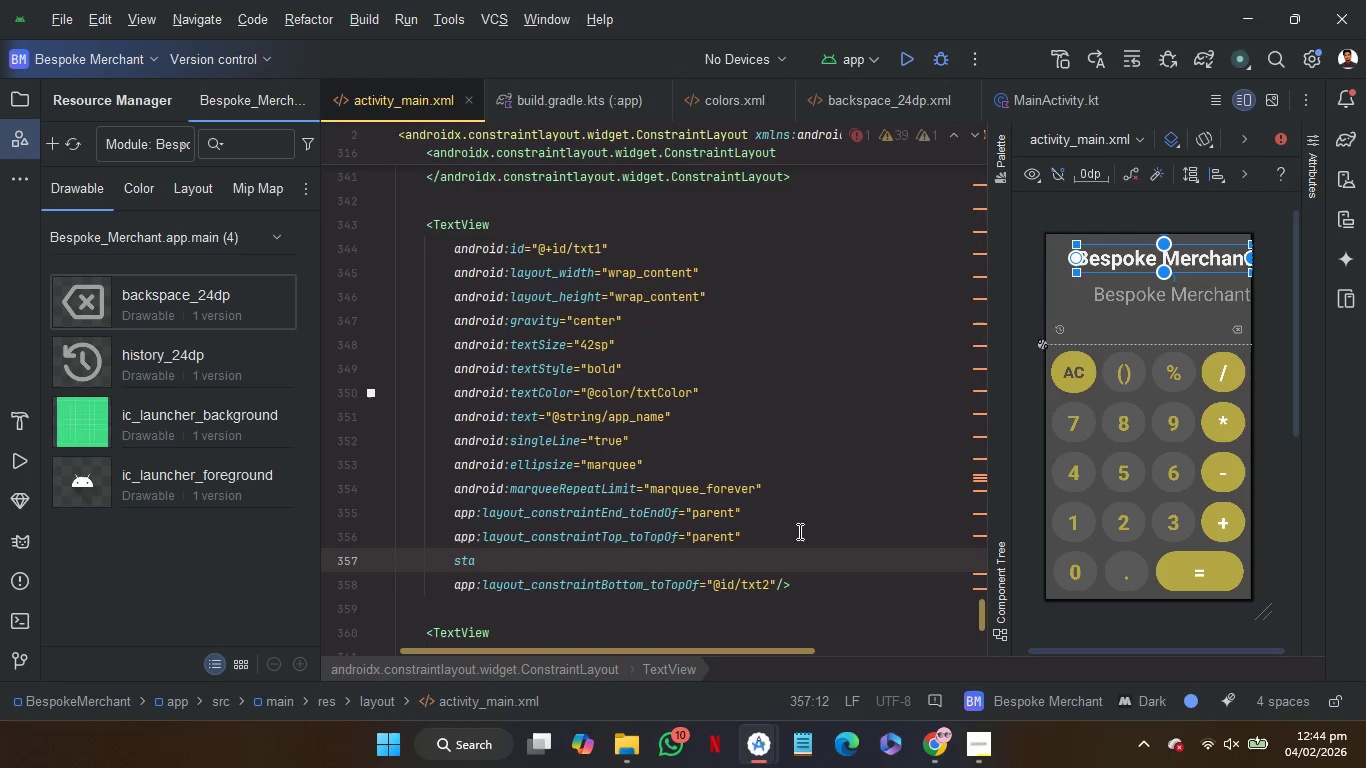 
key(Enter)
 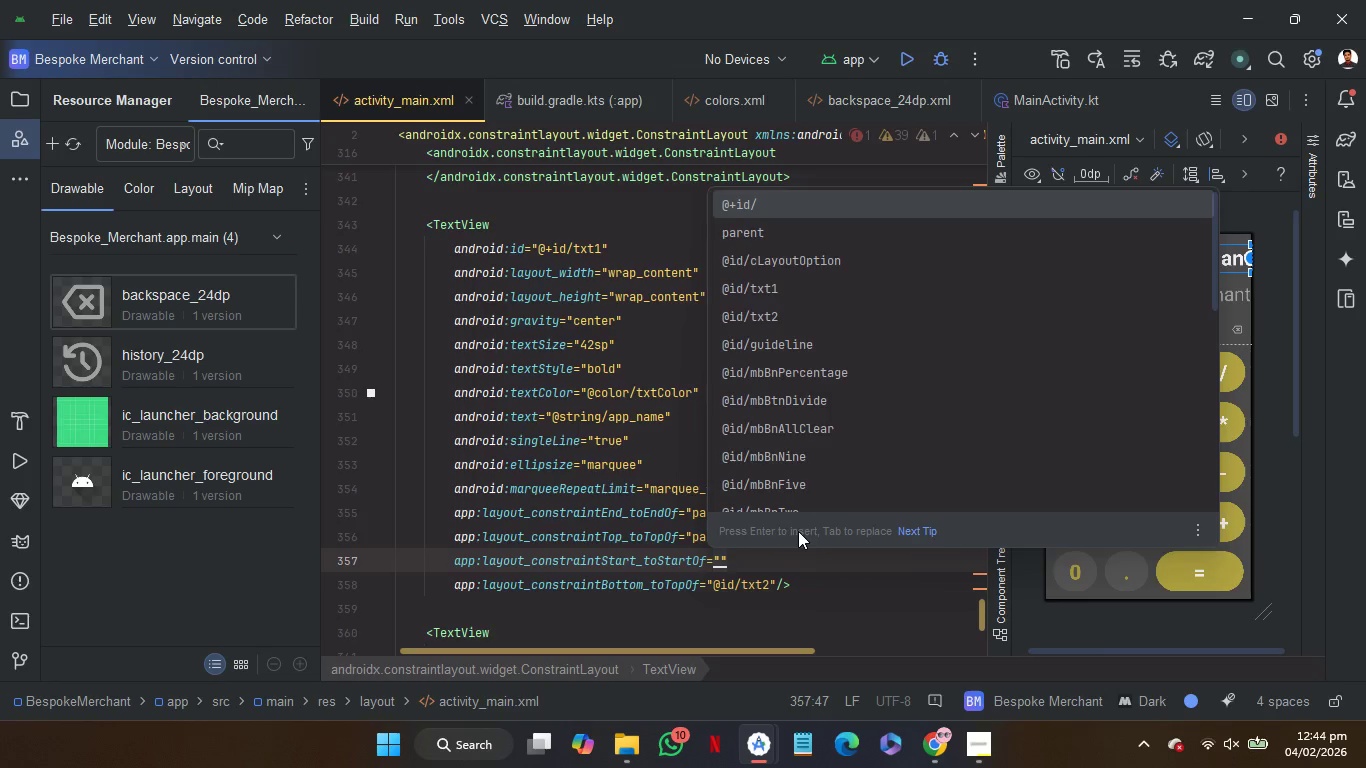 
key(ArrowDown)
 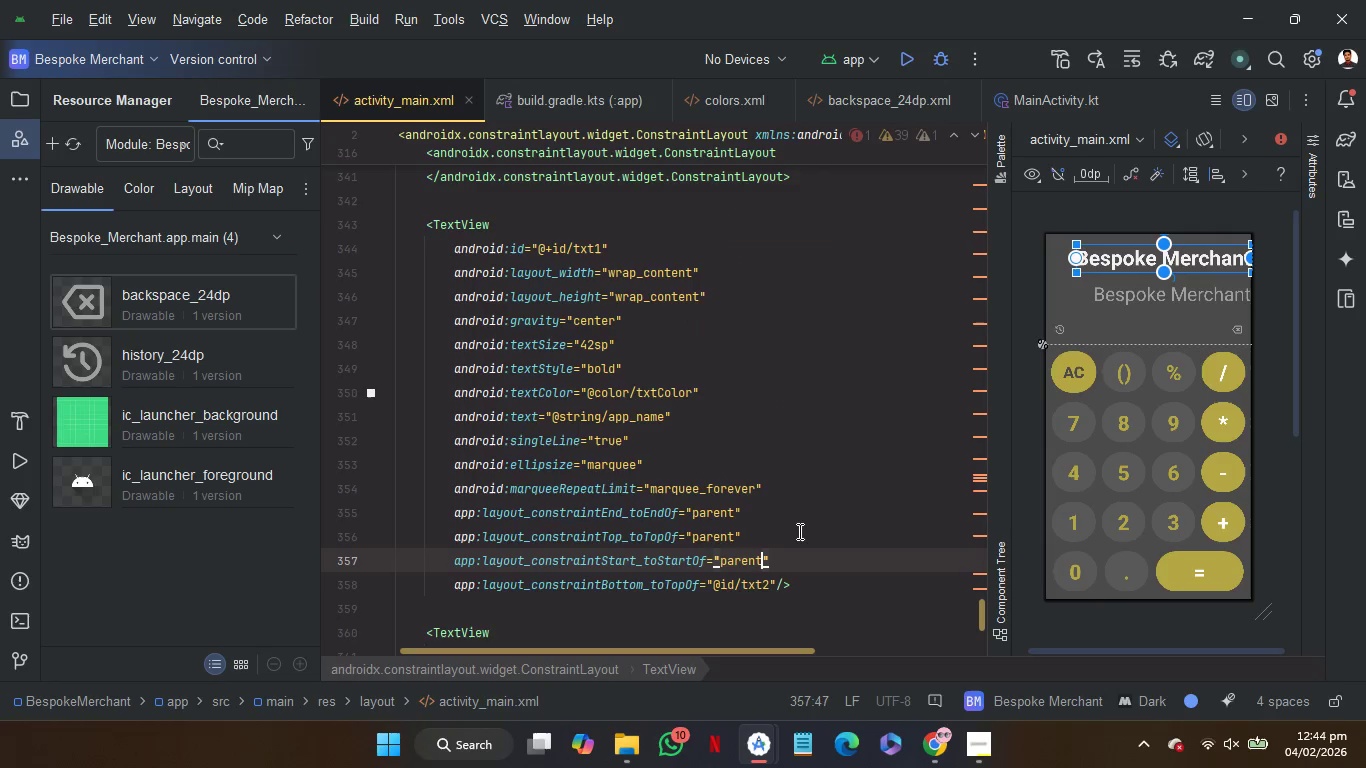 
key(Enter)
 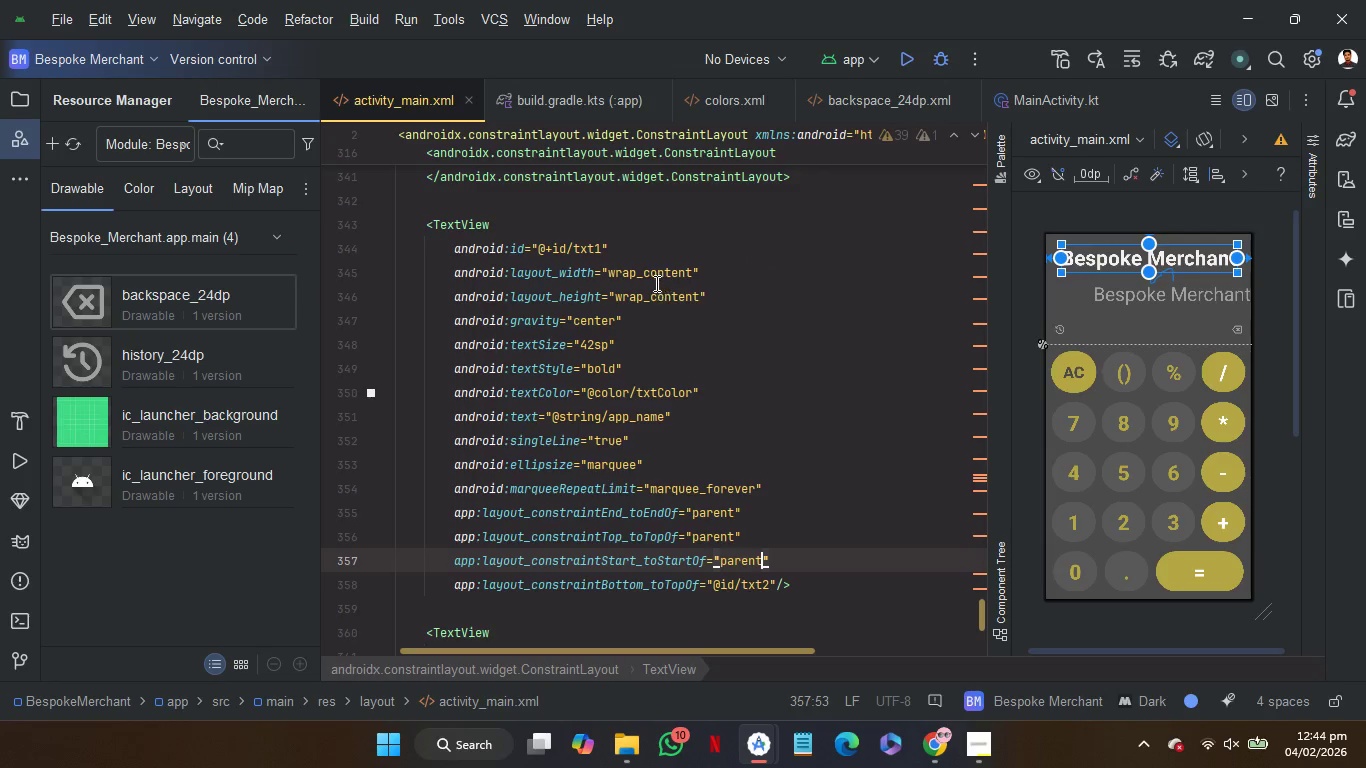 
double_click([655, 274])
 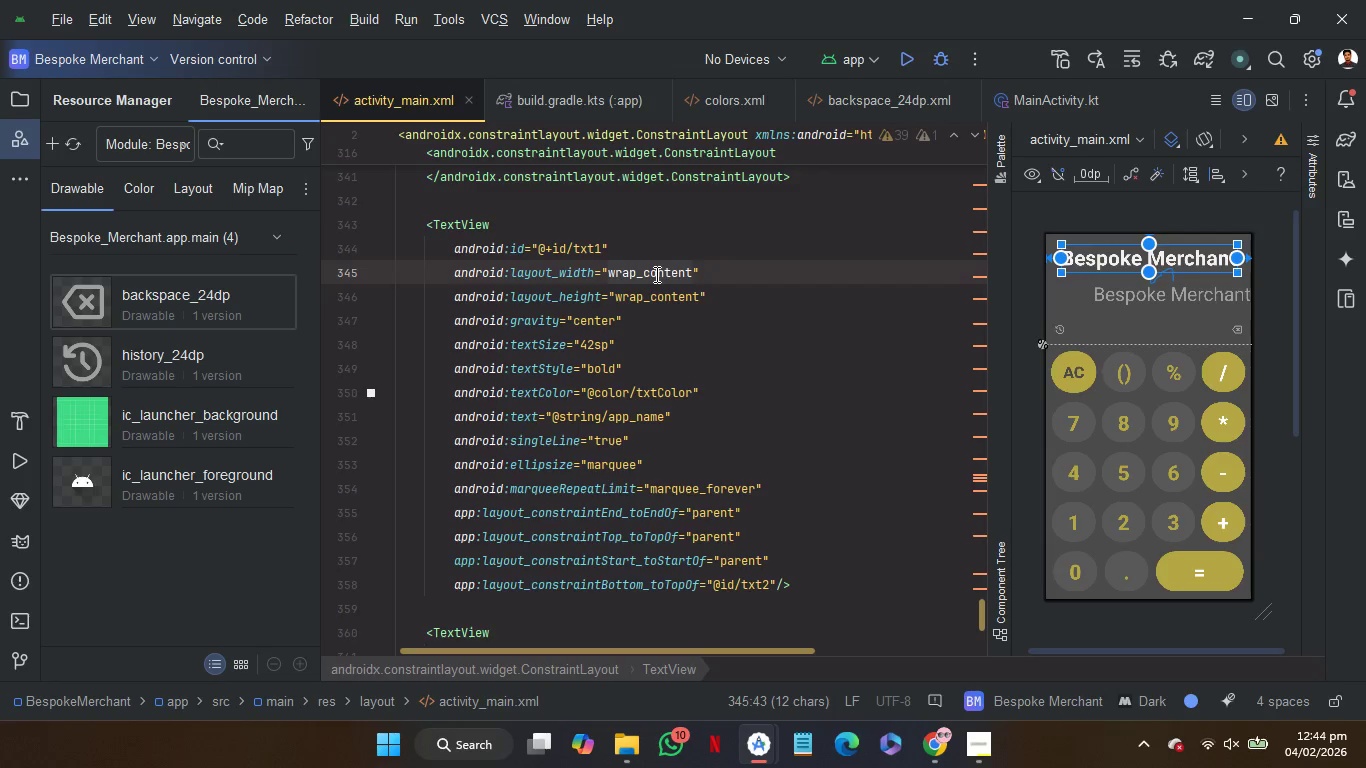 
key(0)
 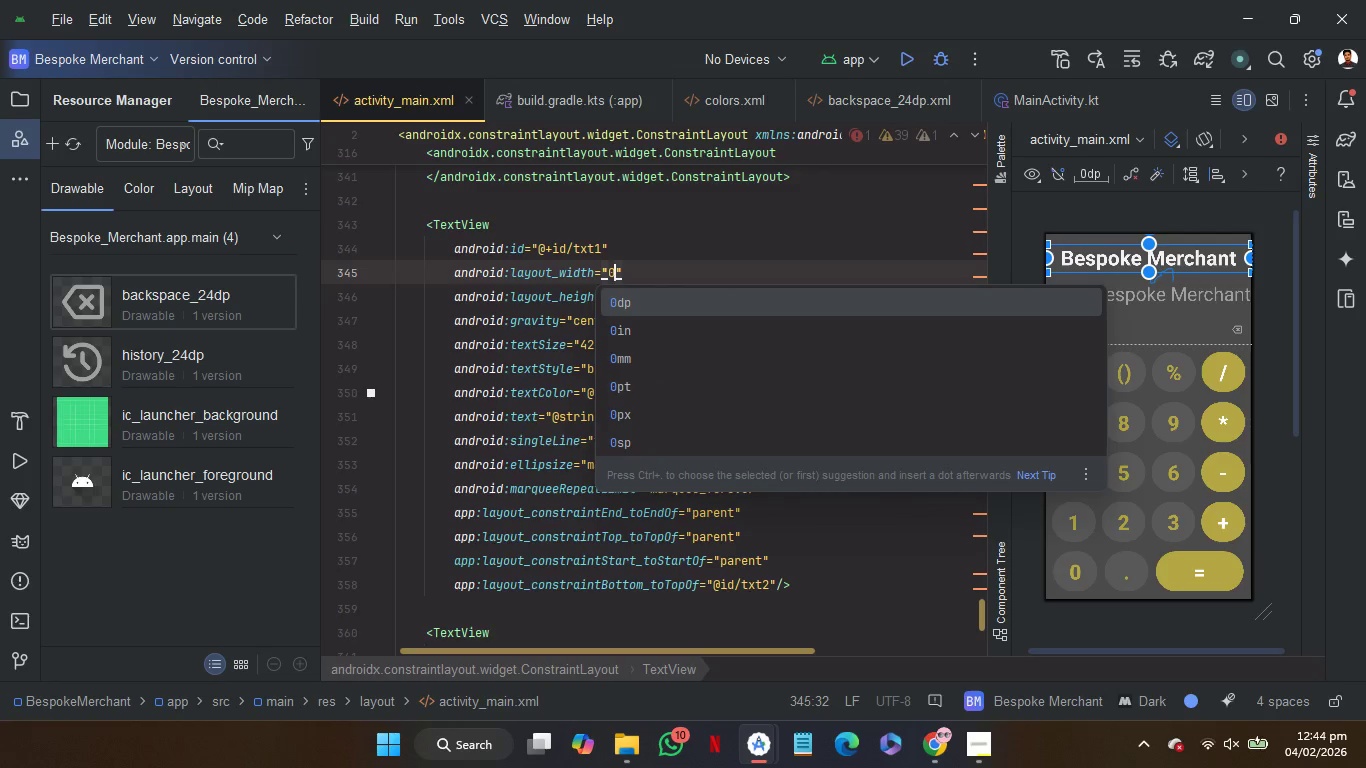 
key(Enter)
 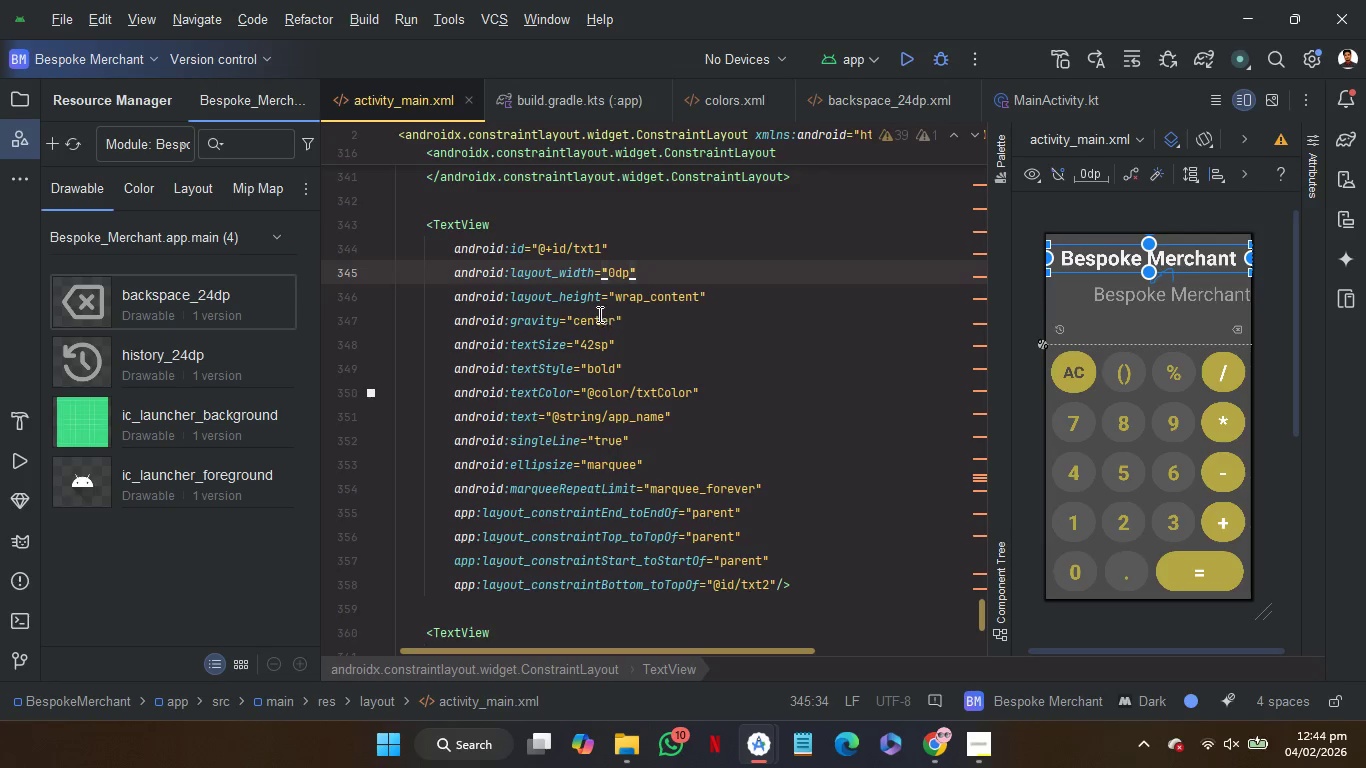 
double_click([593, 320])
 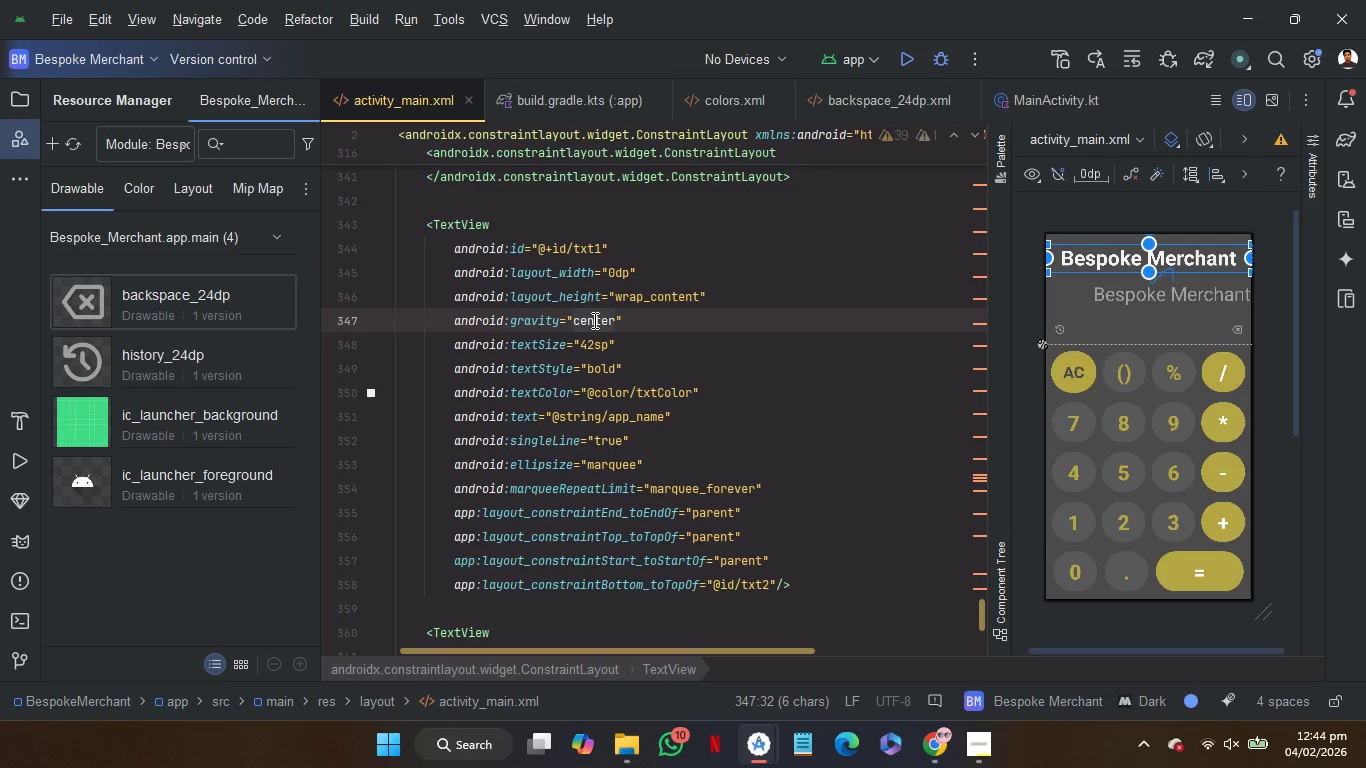 
key(E)
 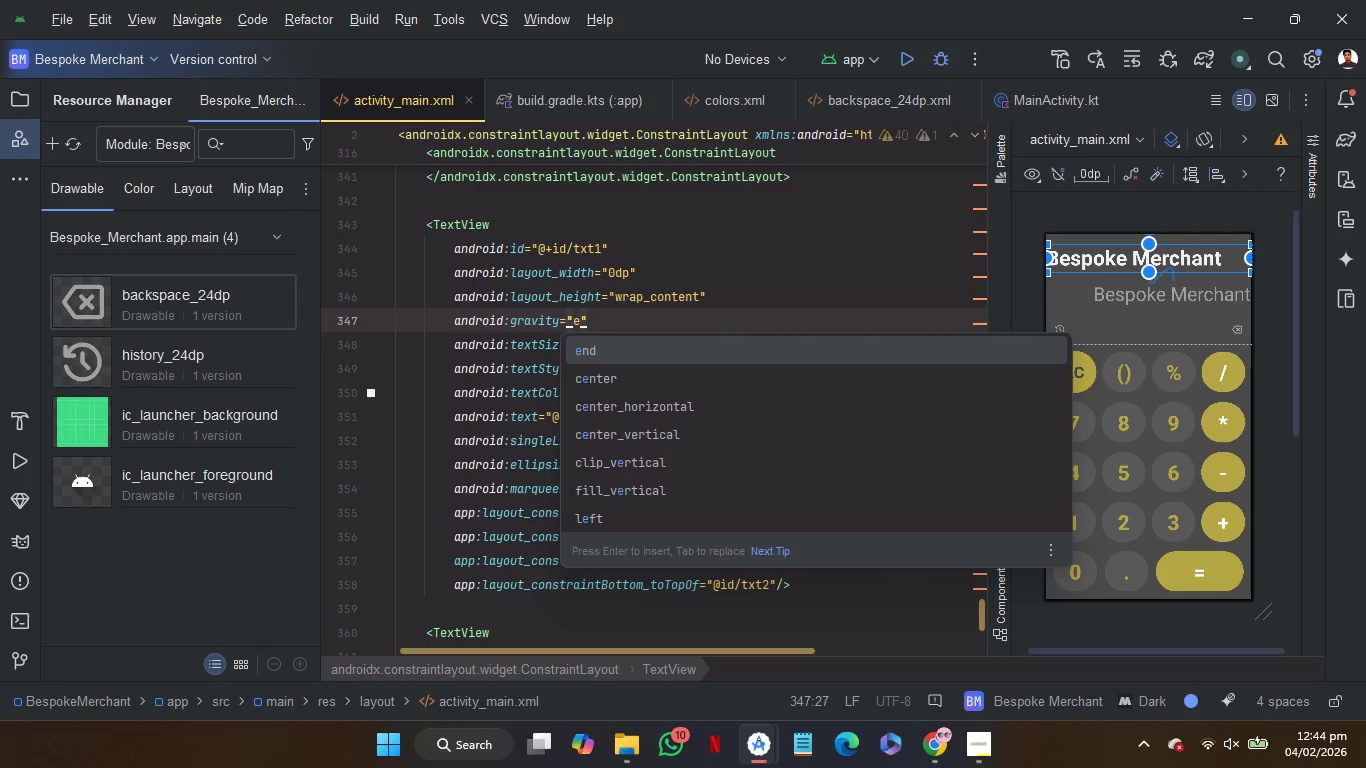 
key(Enter)
 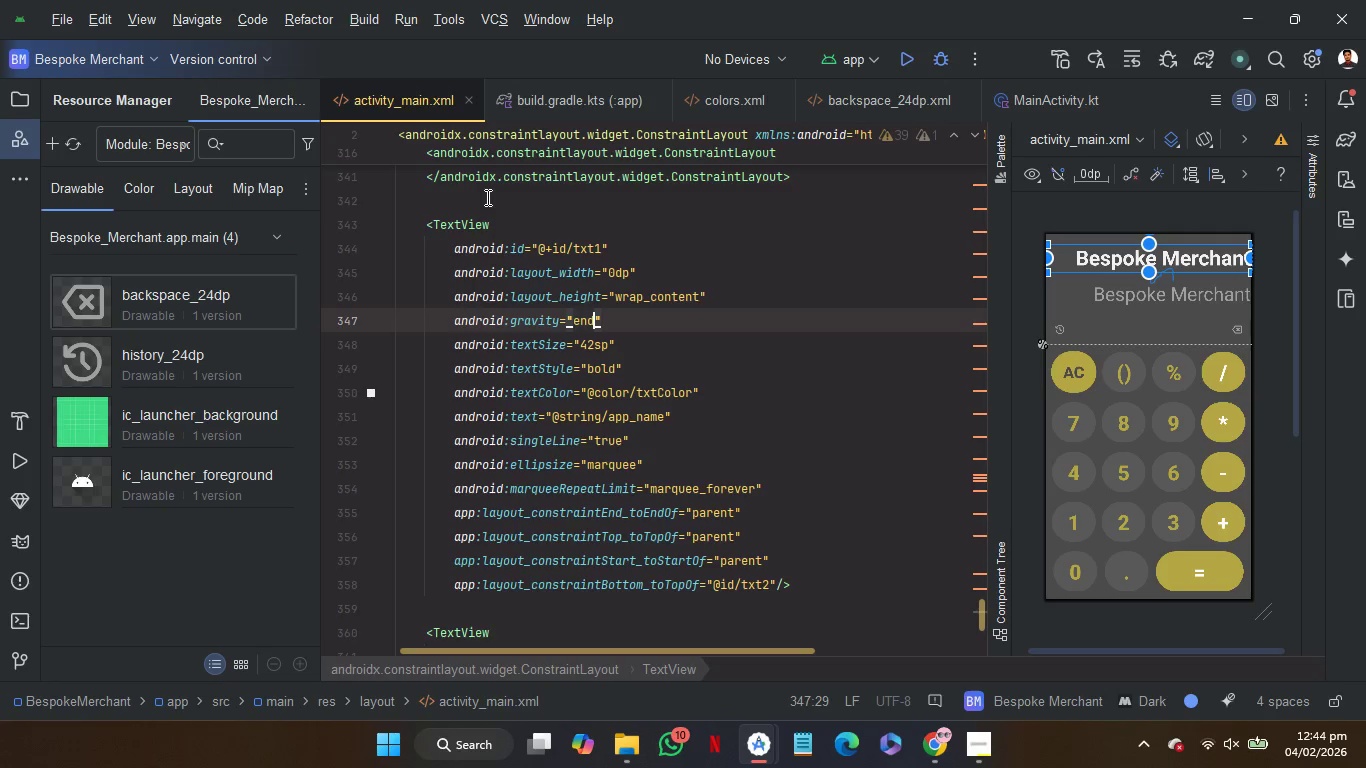 
left_click([486, 197])
 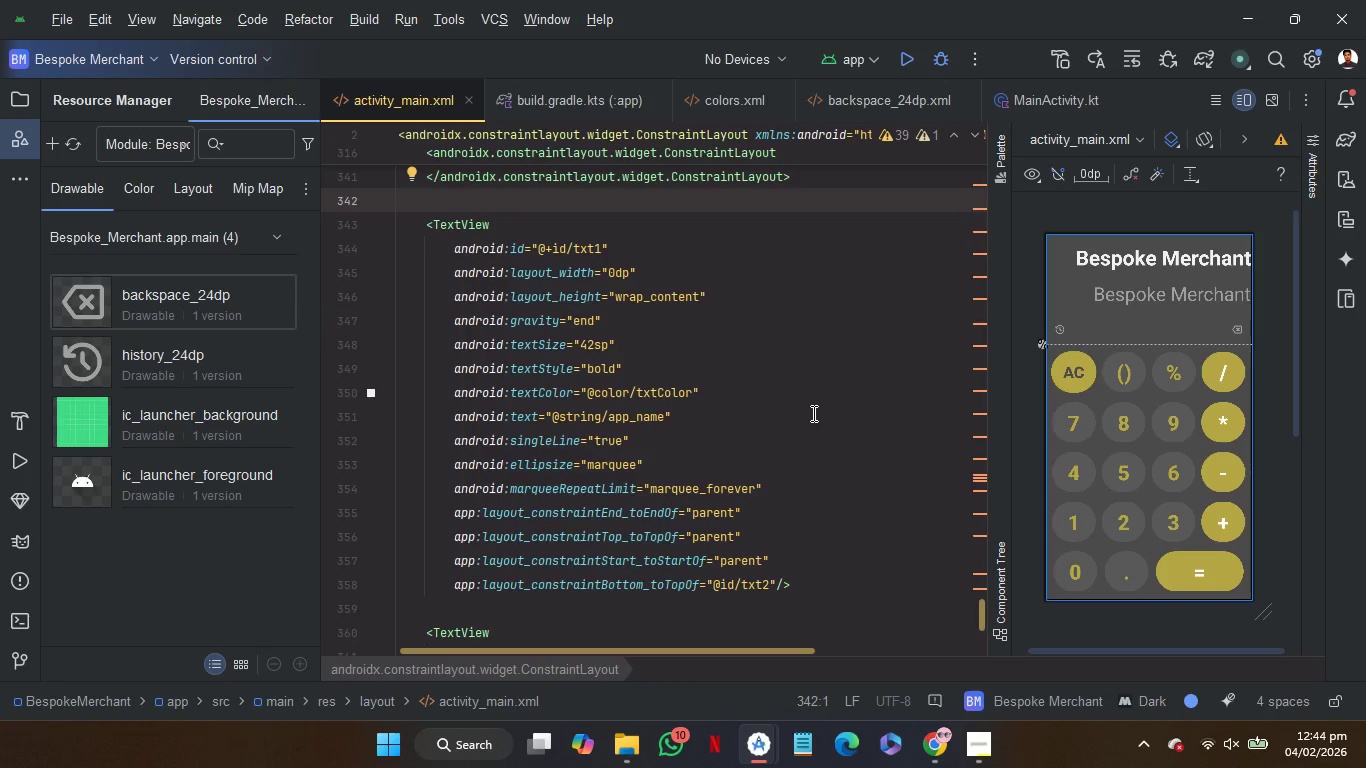 
wait(5.91)
 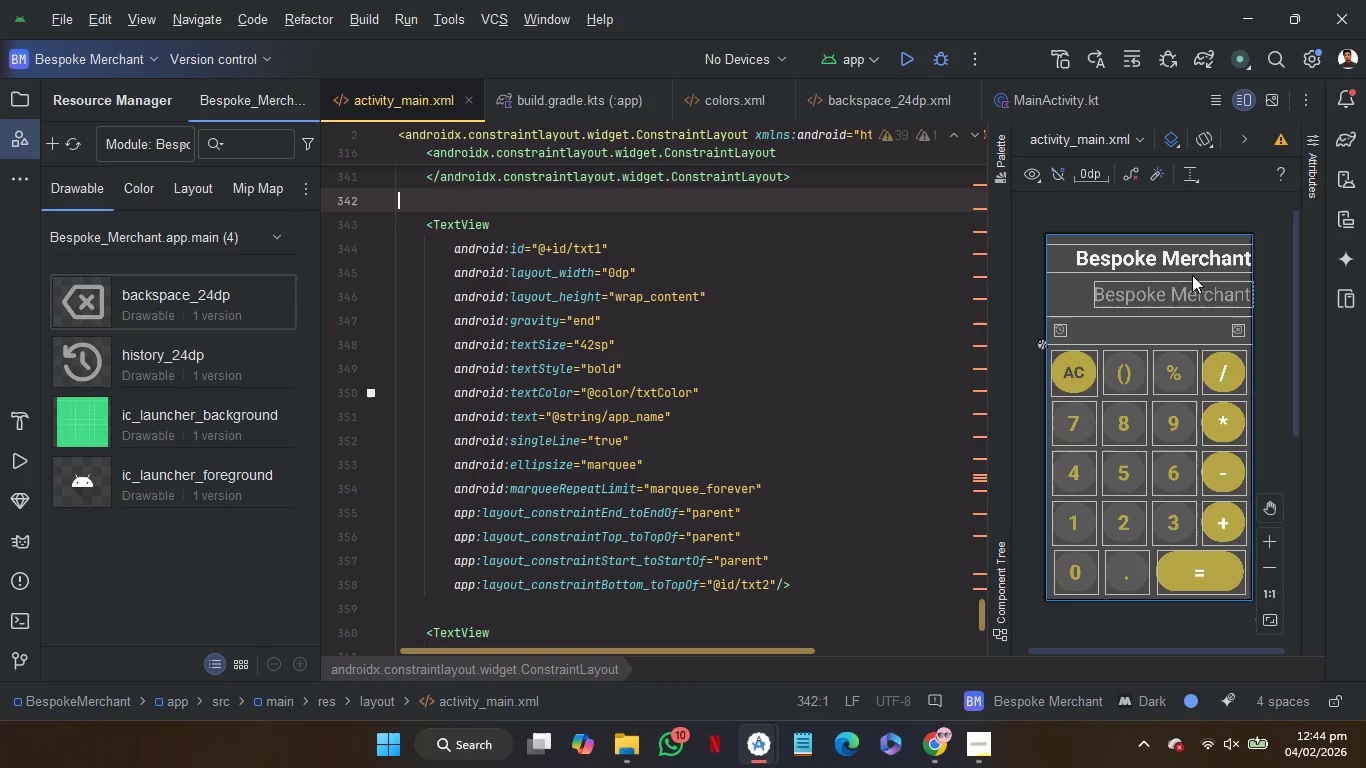 
mouse_move([665, 419])
 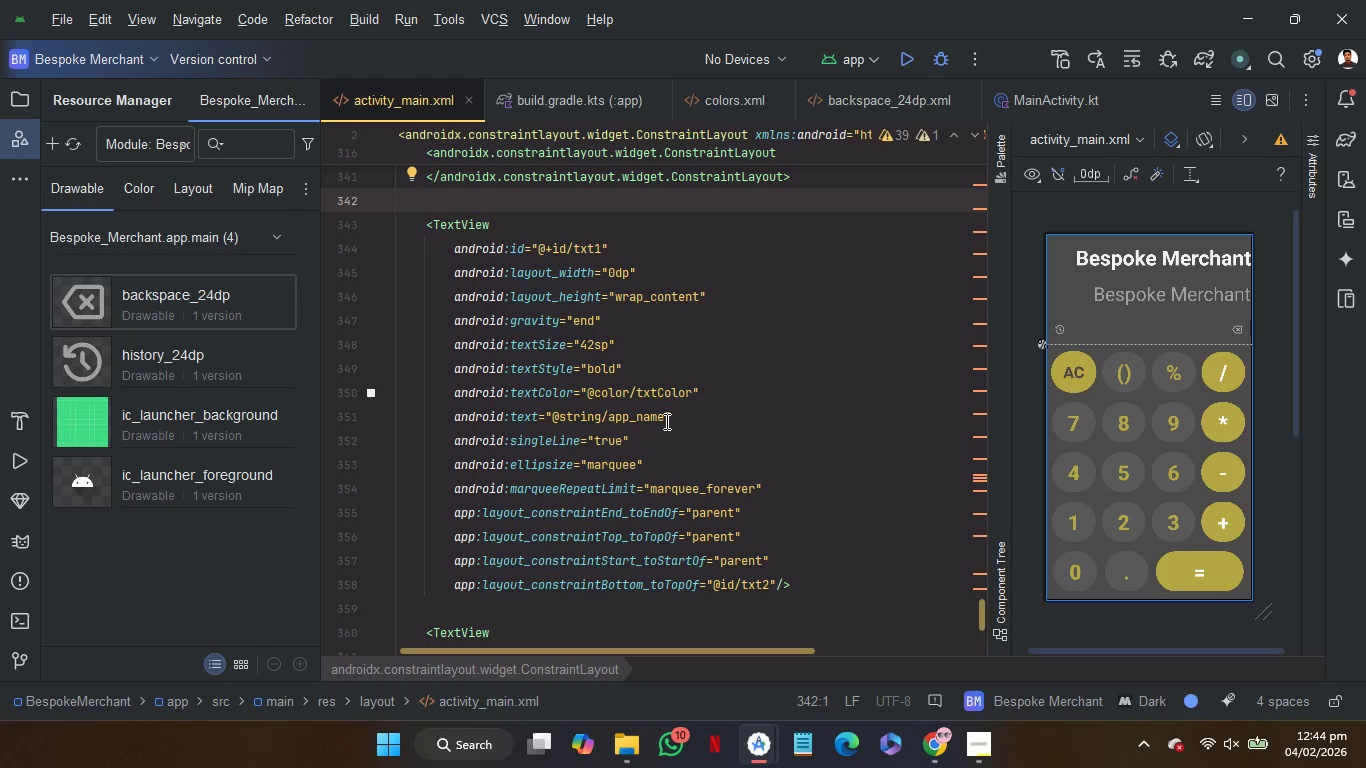 
left_click_drag(start_coordinate=[665, 421], to_coordinate=[555, 421])
 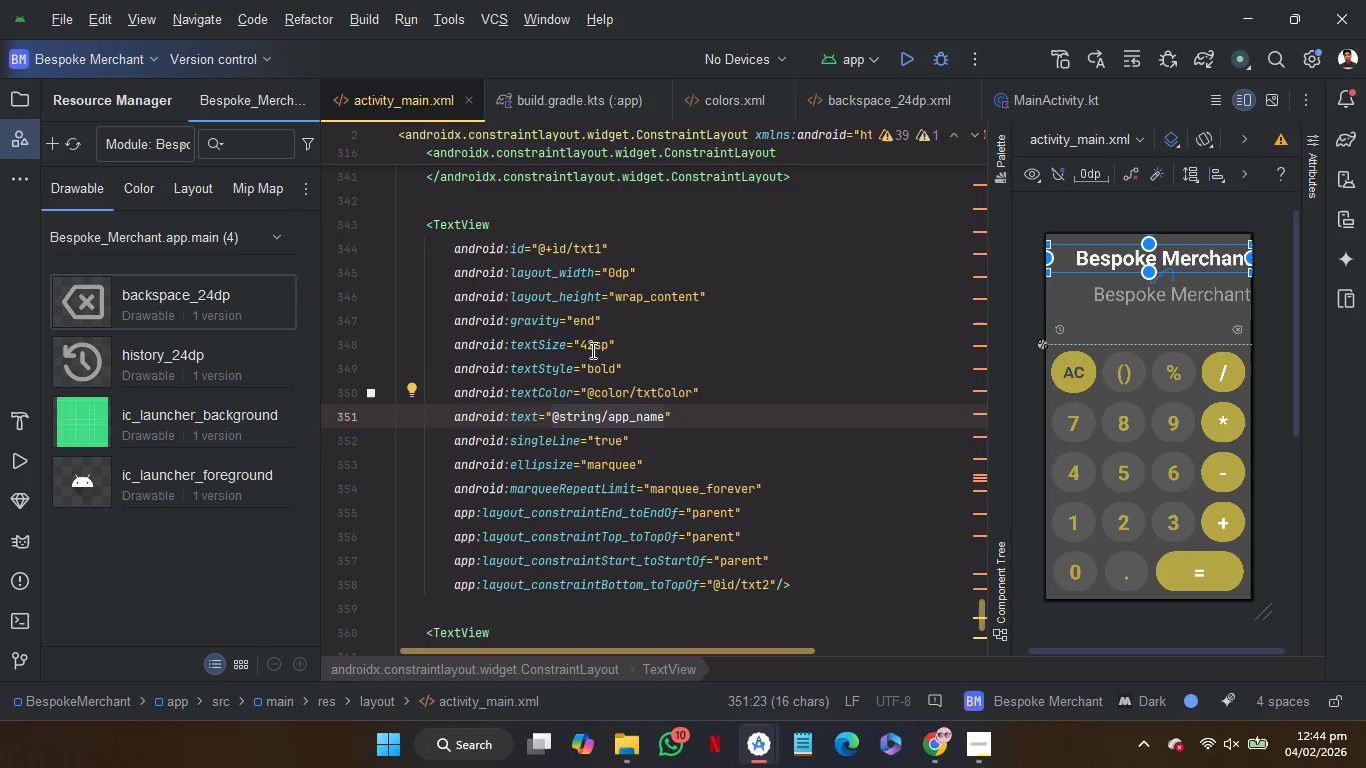 
left_click([588, 349])
 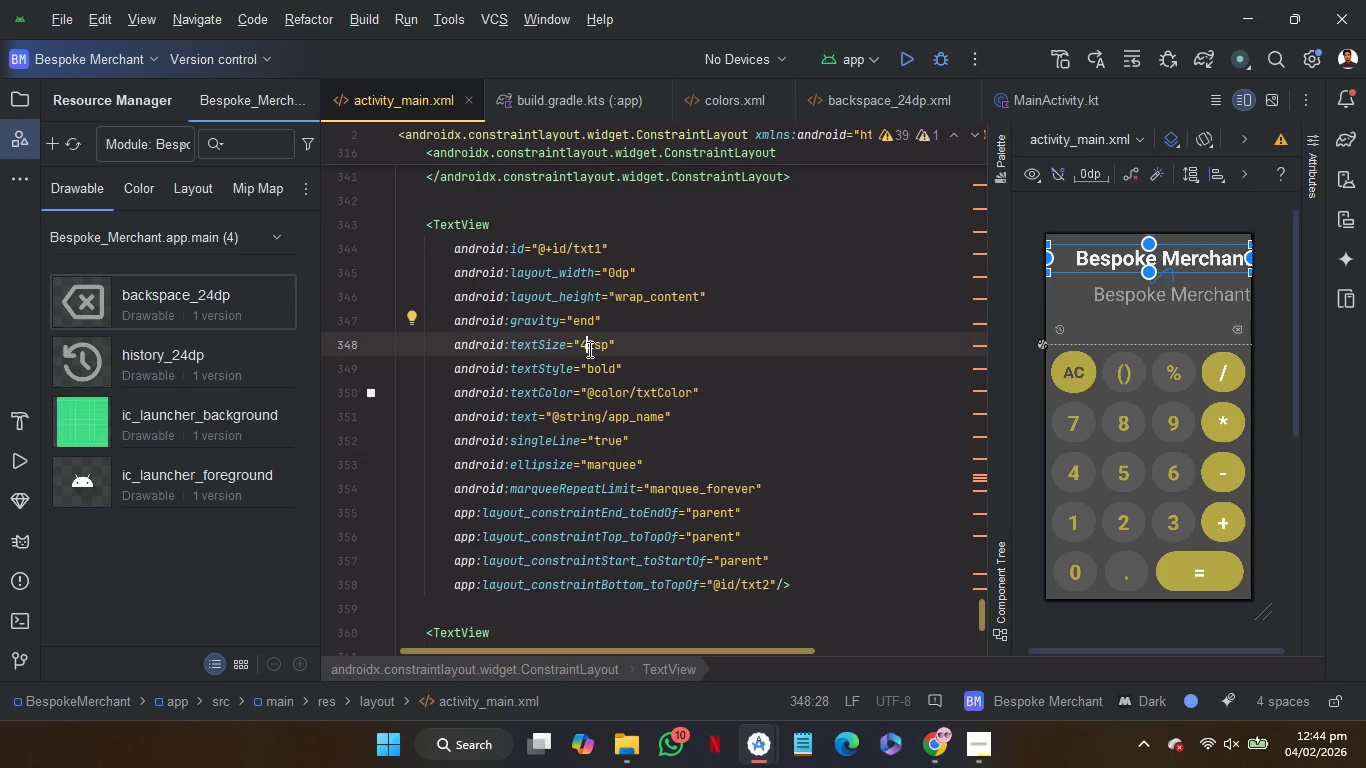 
key(Backspace)
 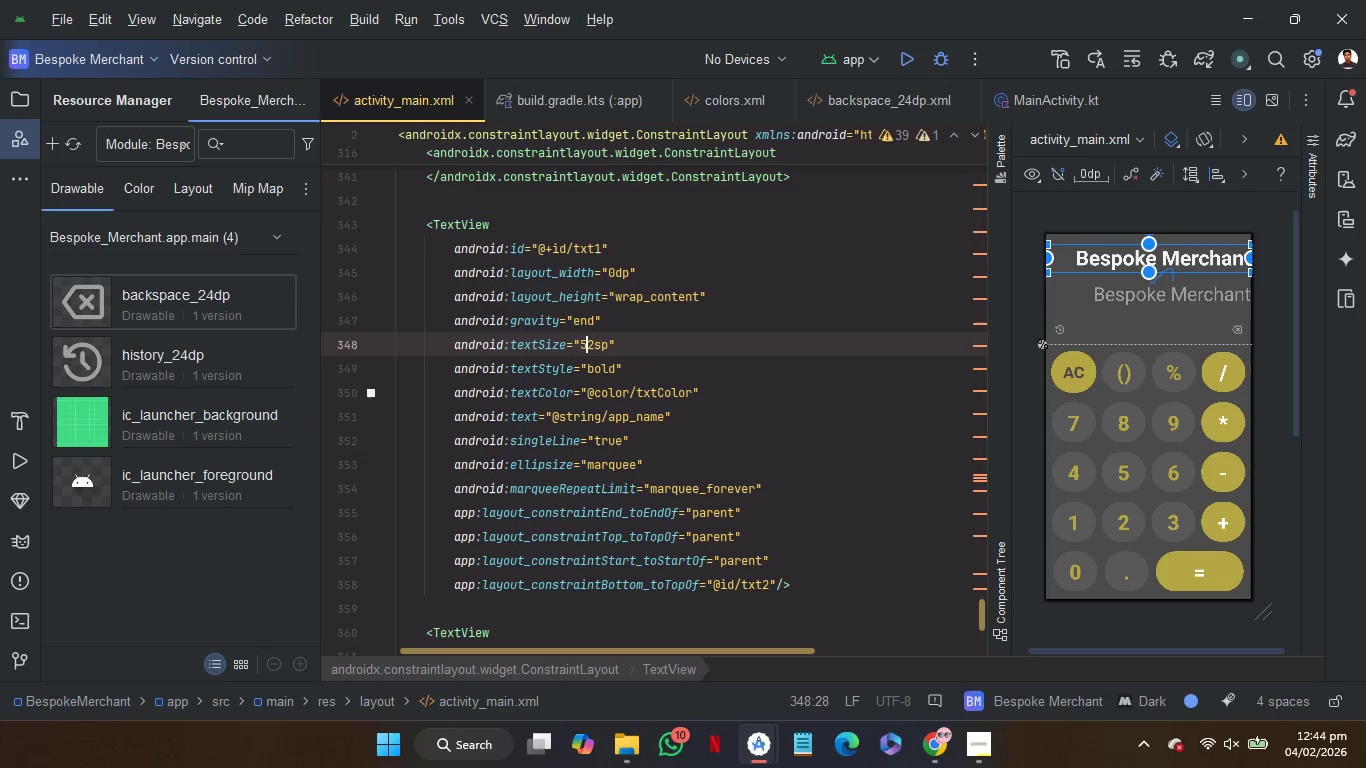 
key(5)
 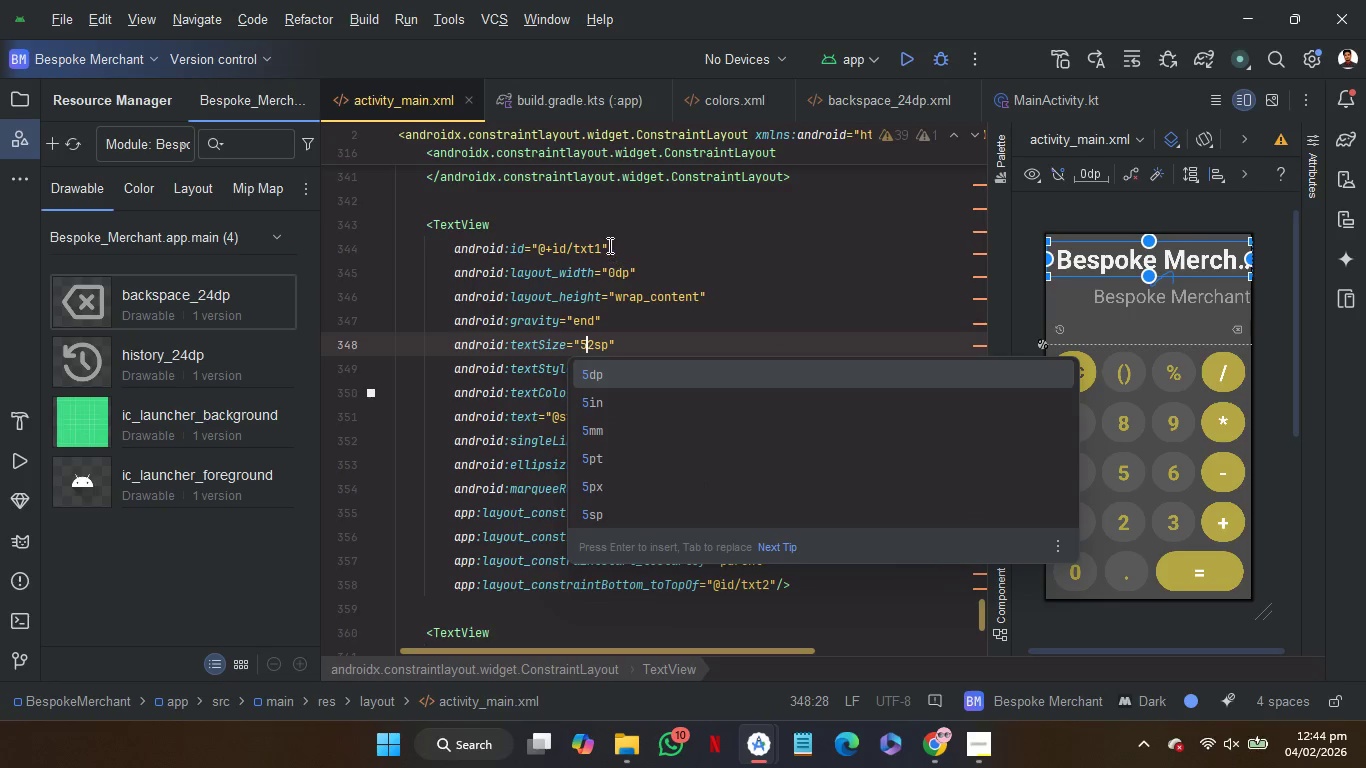 
left_click([569, 208])
 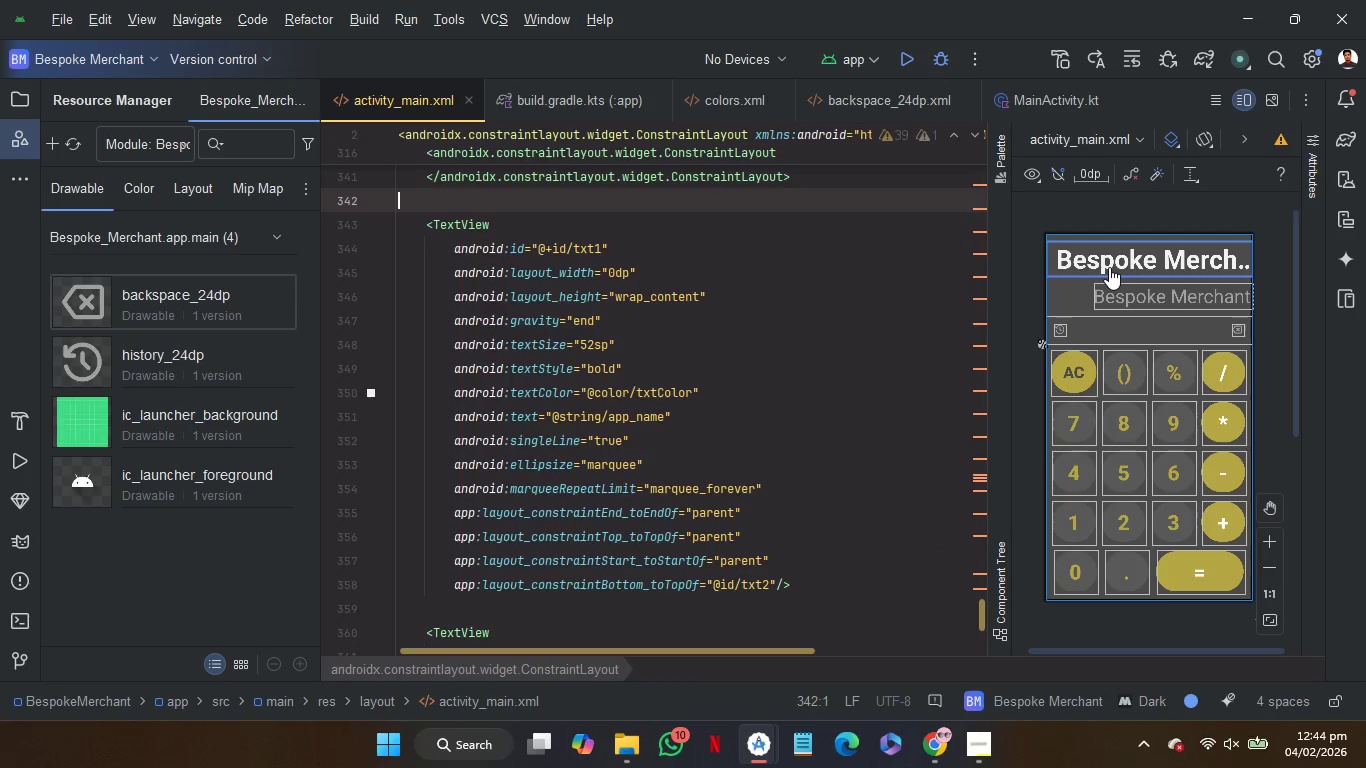 
scroll: coordinate [1109, 267], scroll_direction: down, amount: 4.0
 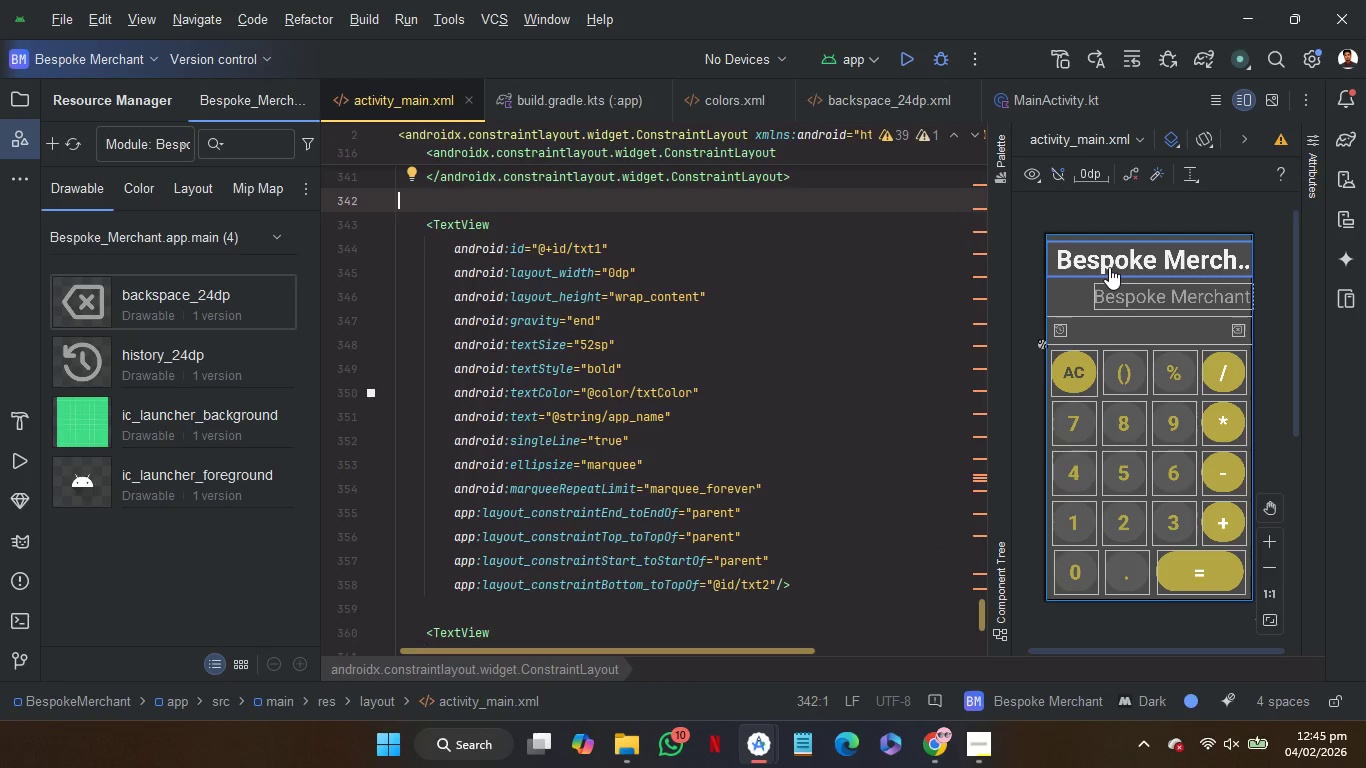 
scroll: coordinate [1109, 267], scroll_direction: none, amount: 0.0
 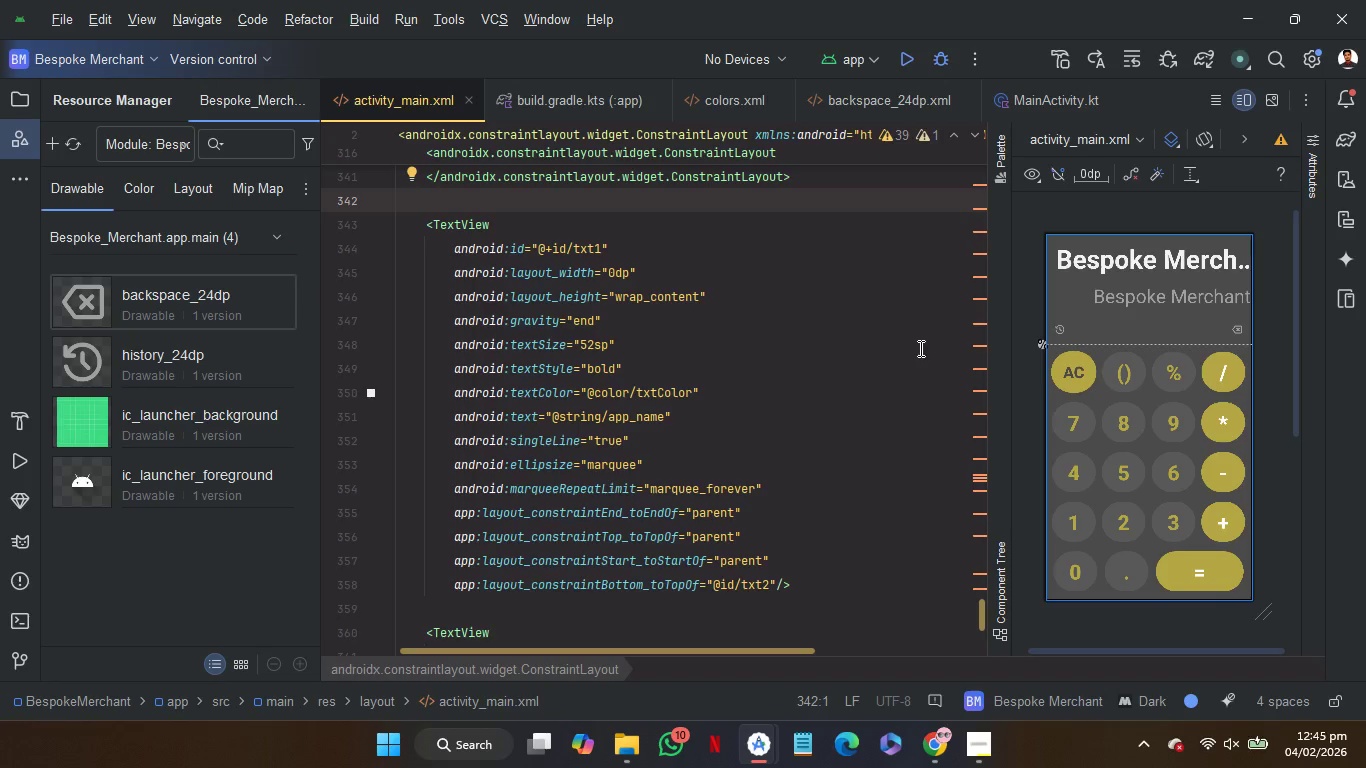 
wait(16.0)
 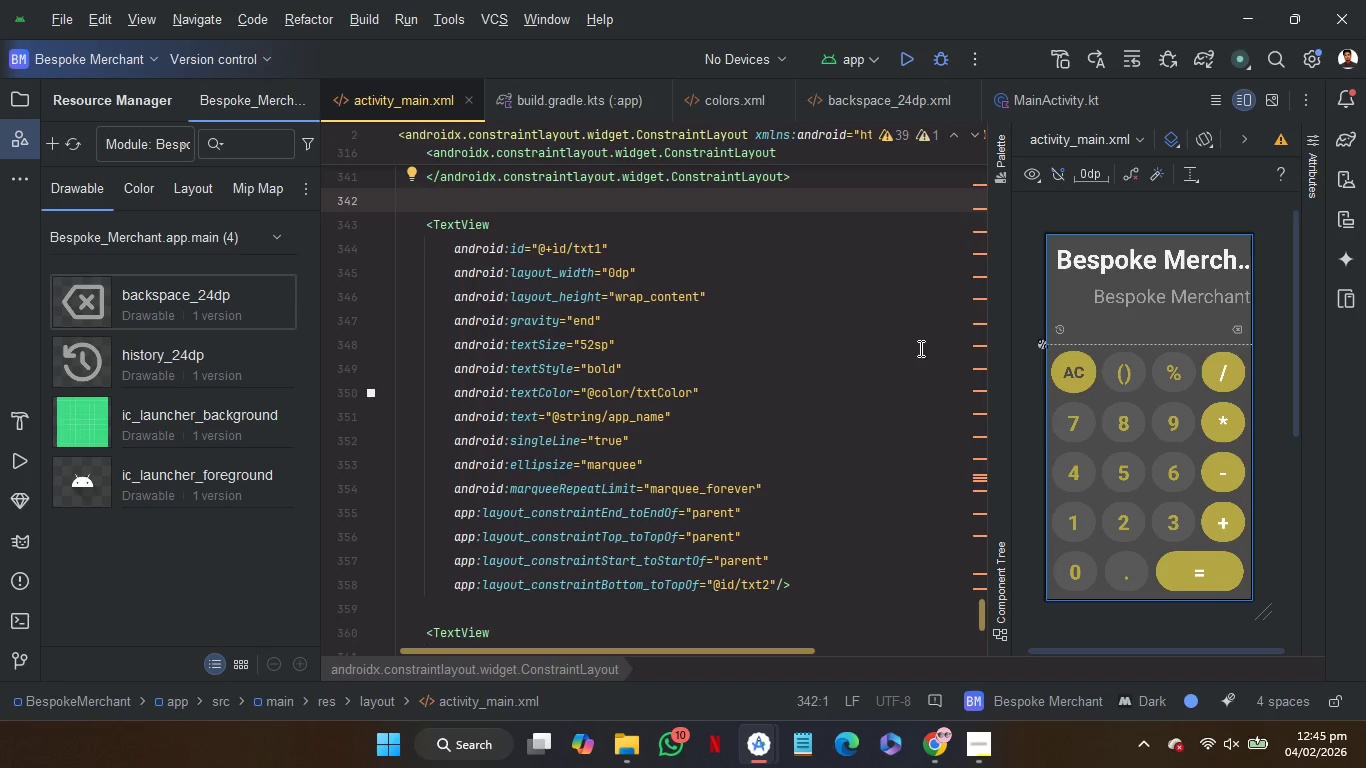 
left_click([768, 64])
 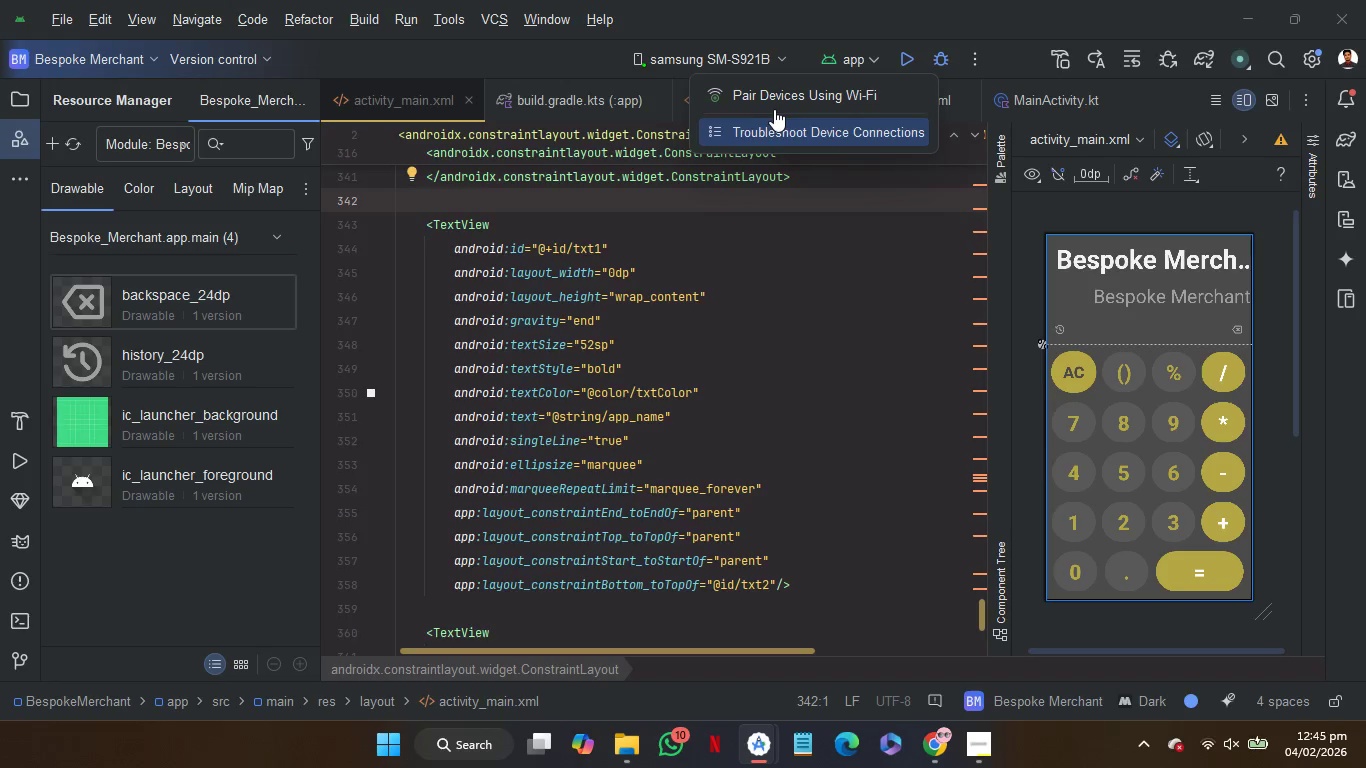 
wait(7.48)
 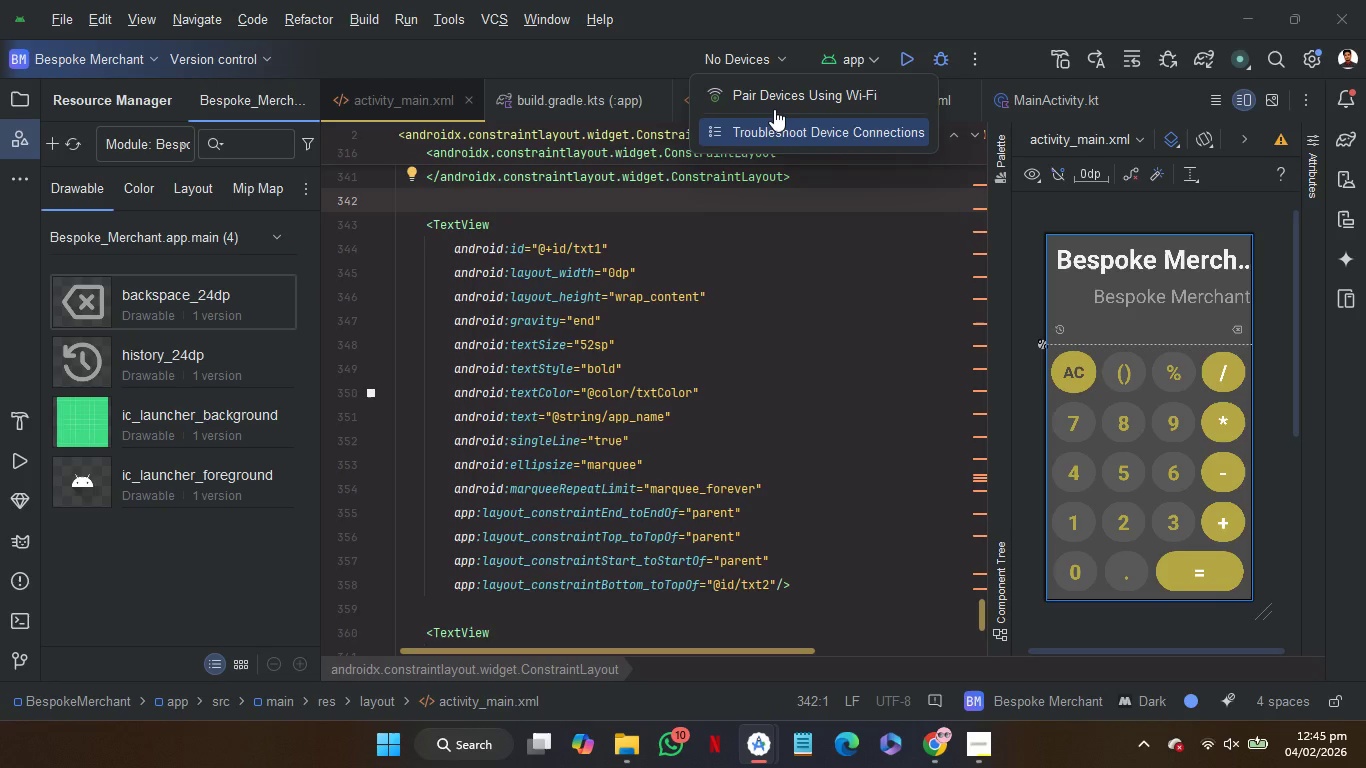 
left_click([903, 52])
 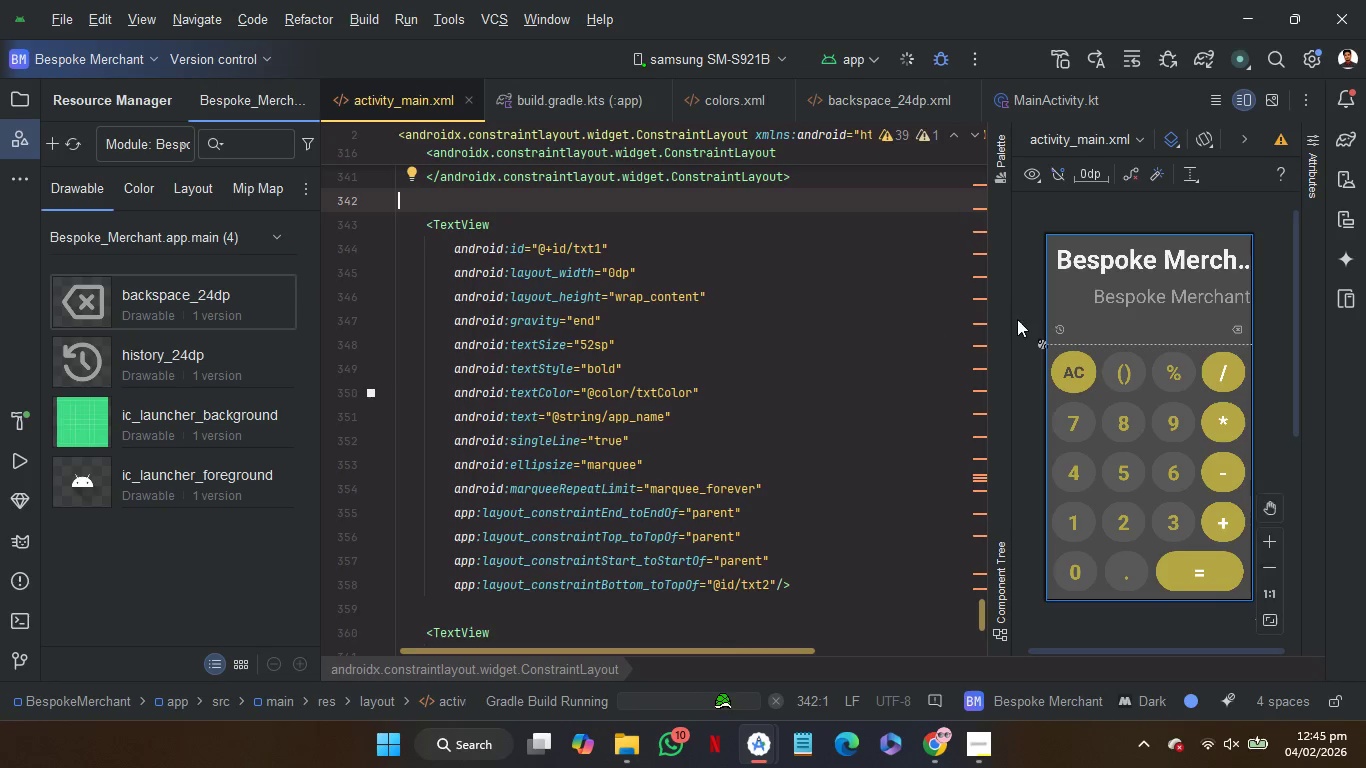 
wait(19.86)
 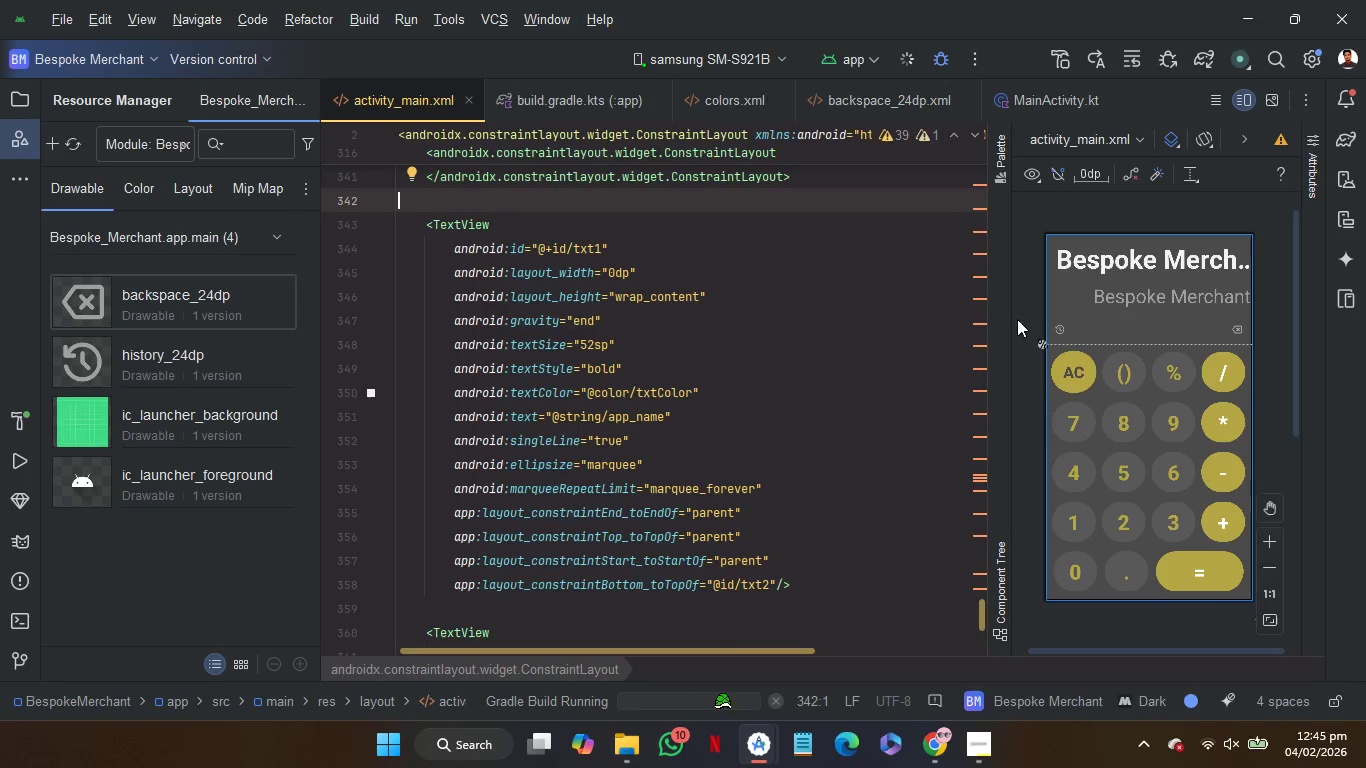 
left_click_drag(start_coordinate=[651, 463], to_coordinate=[651, 443])
 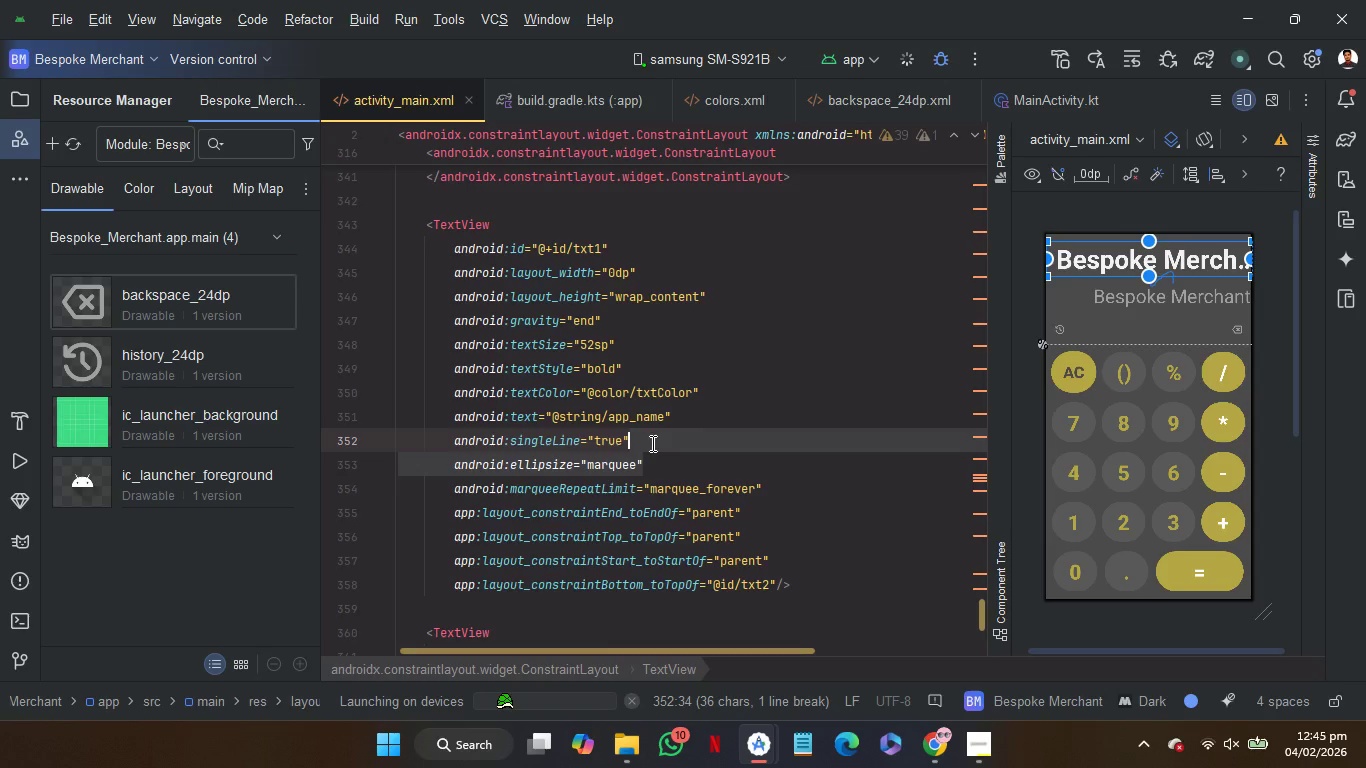 
key(Backspace)
 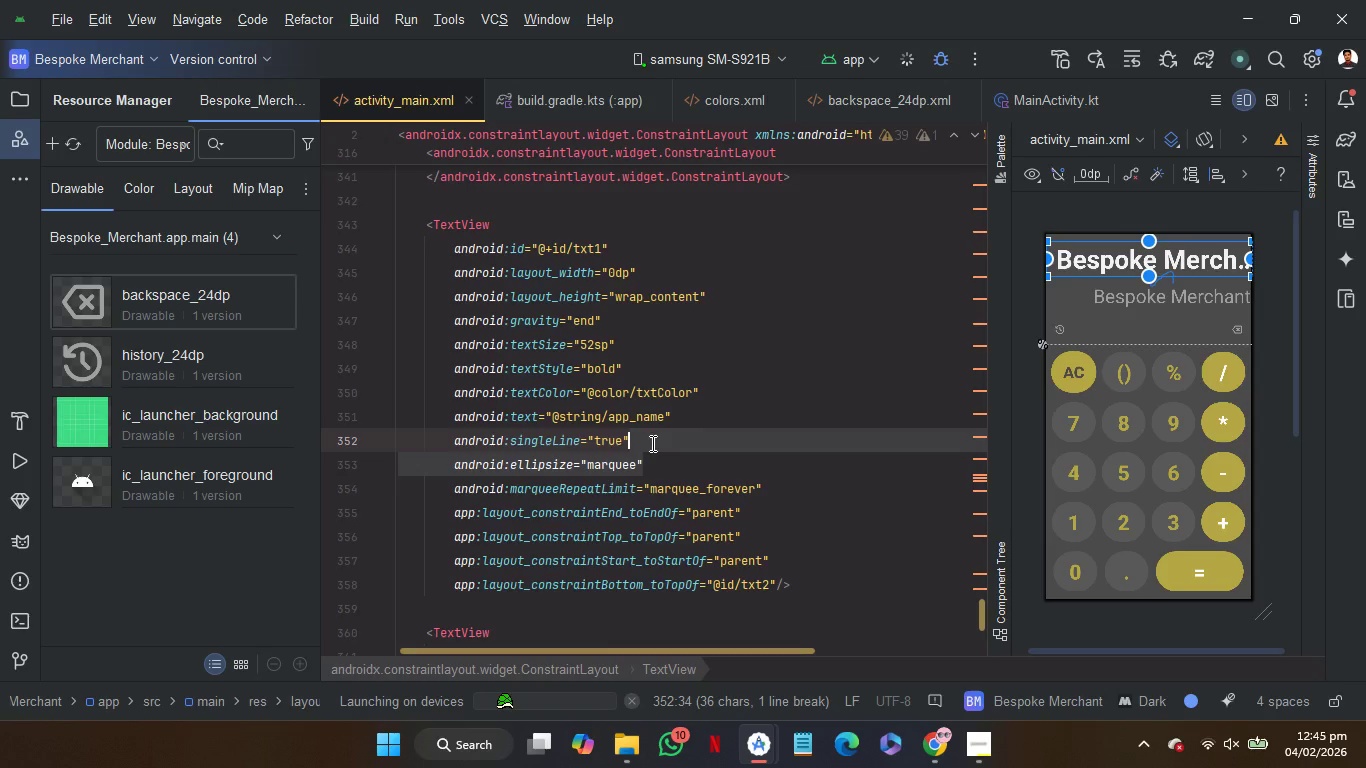 
key(Enter)
 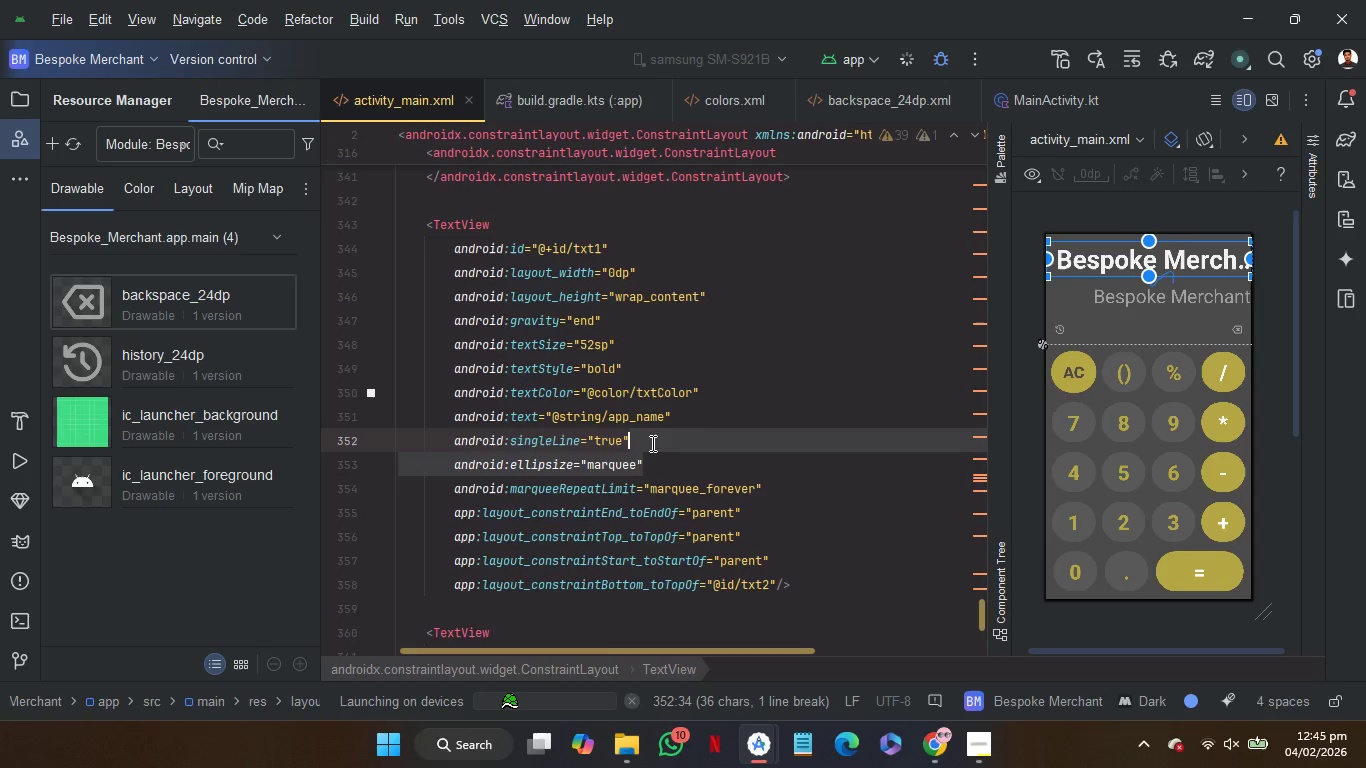 
type(el)
 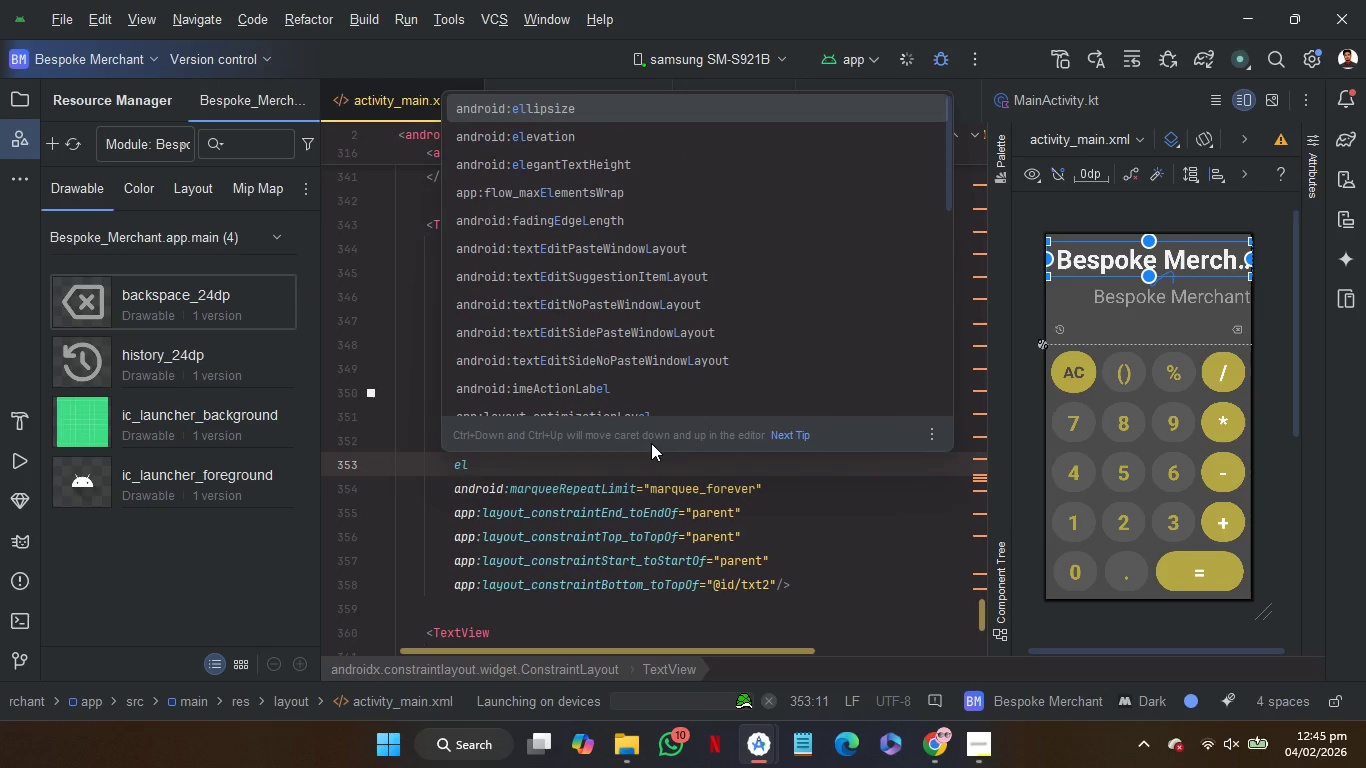 
key(Enter)
 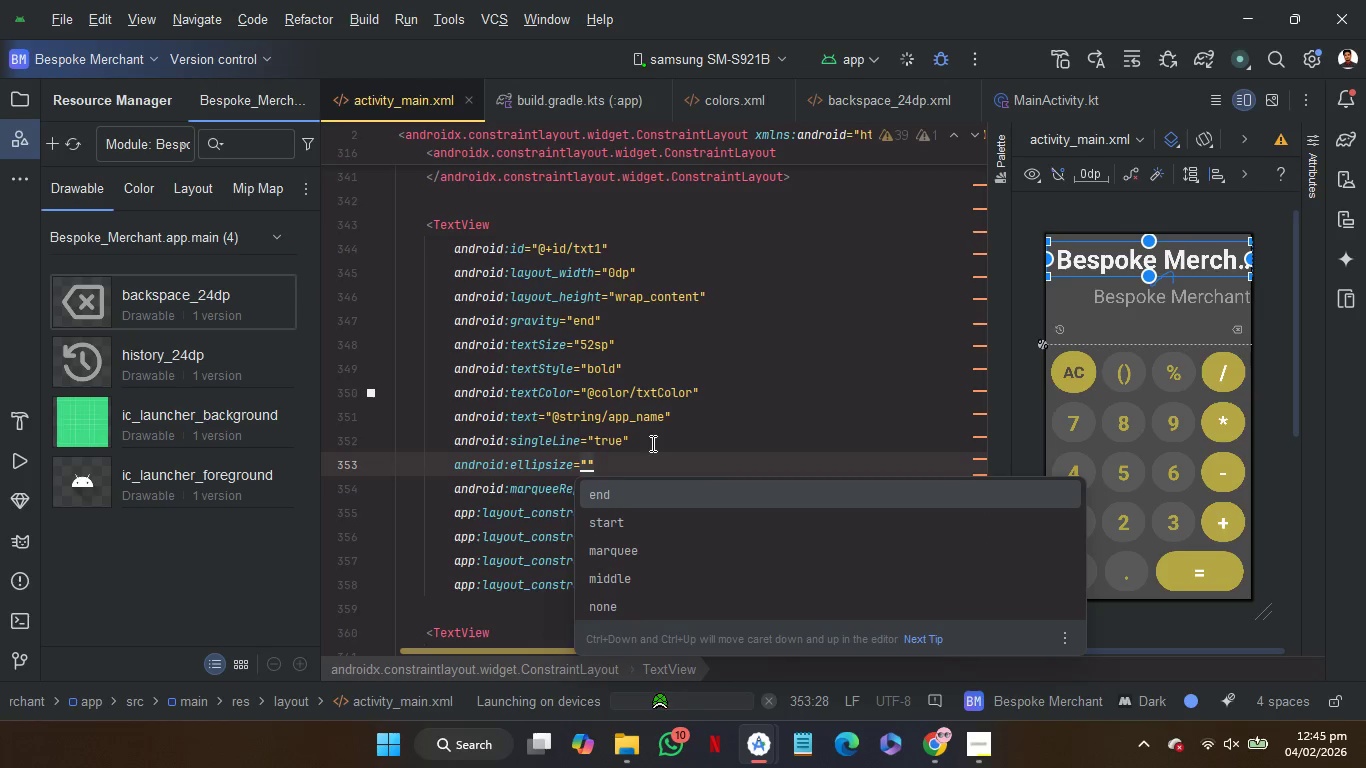 
key(ArrowDown)
 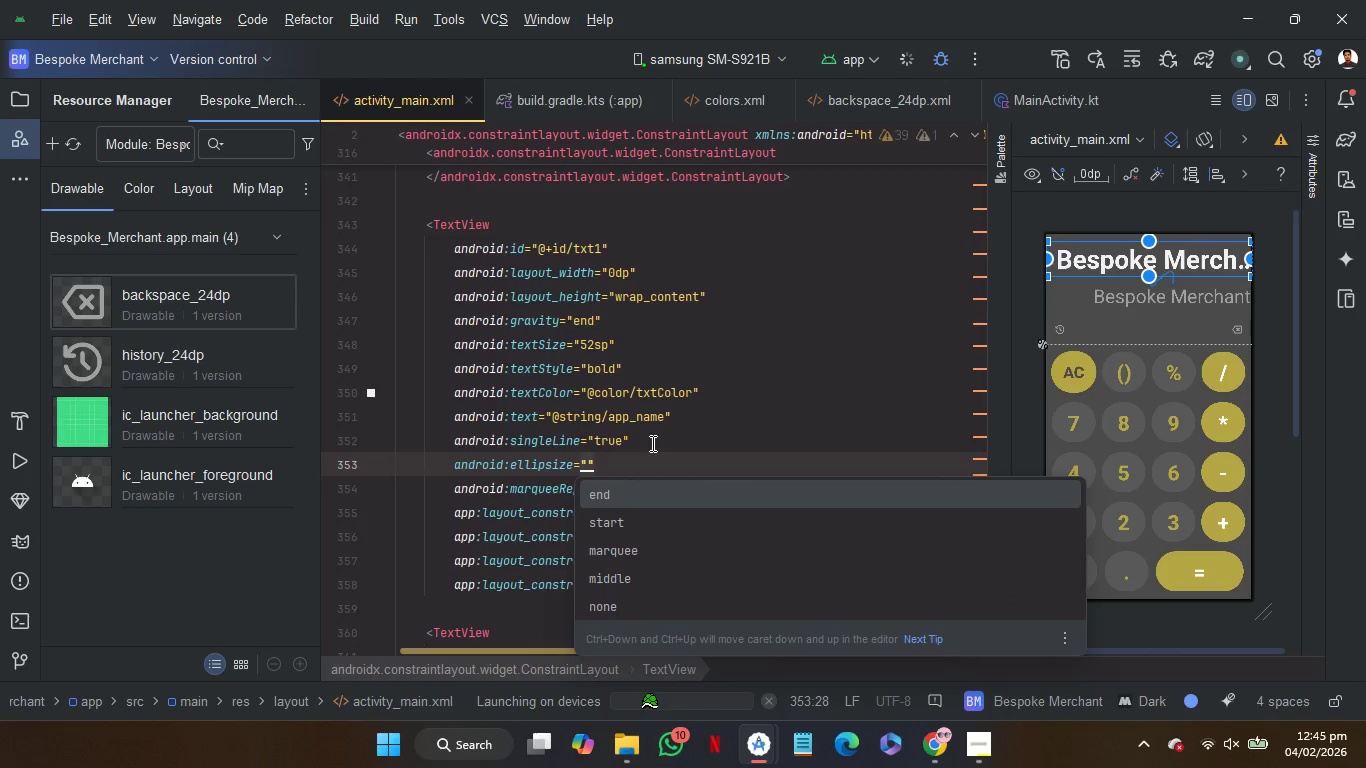 
key(ArrowDown)
 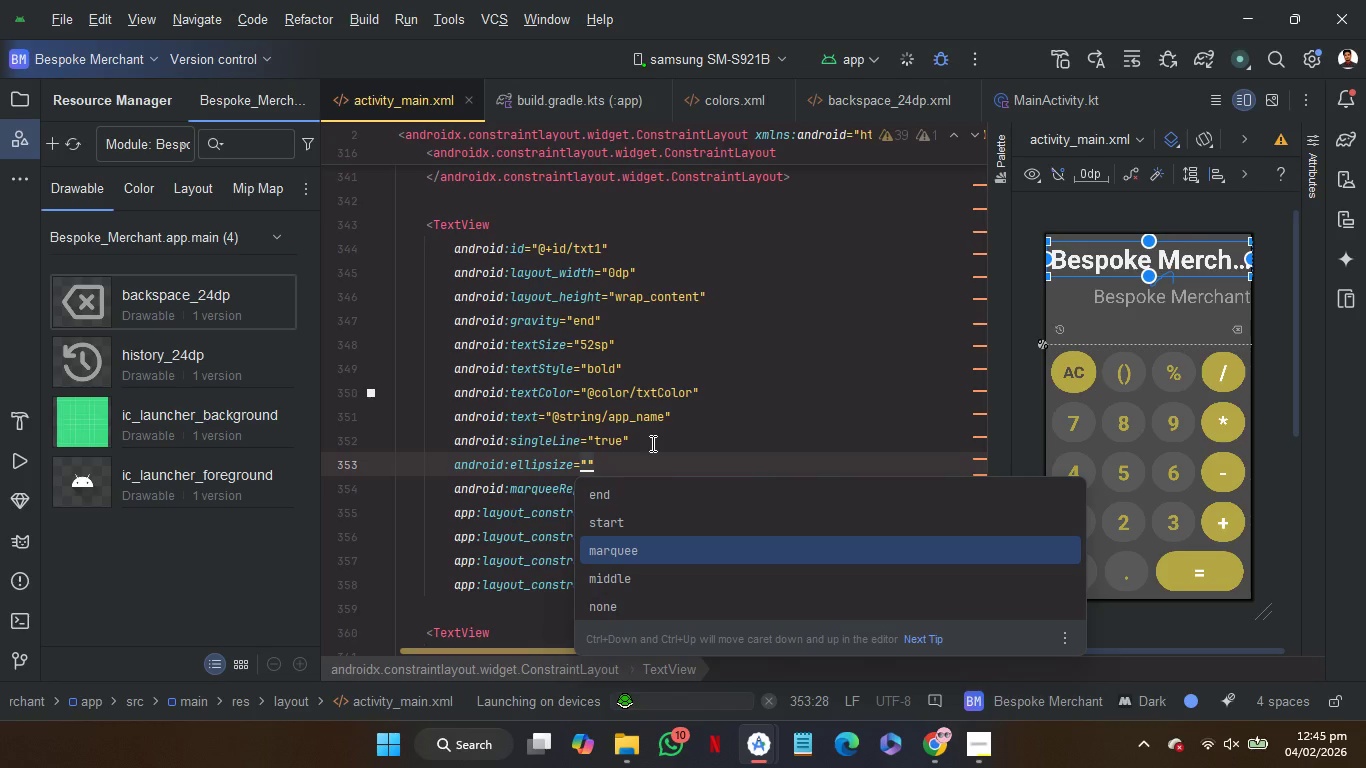 
key(Enter)
 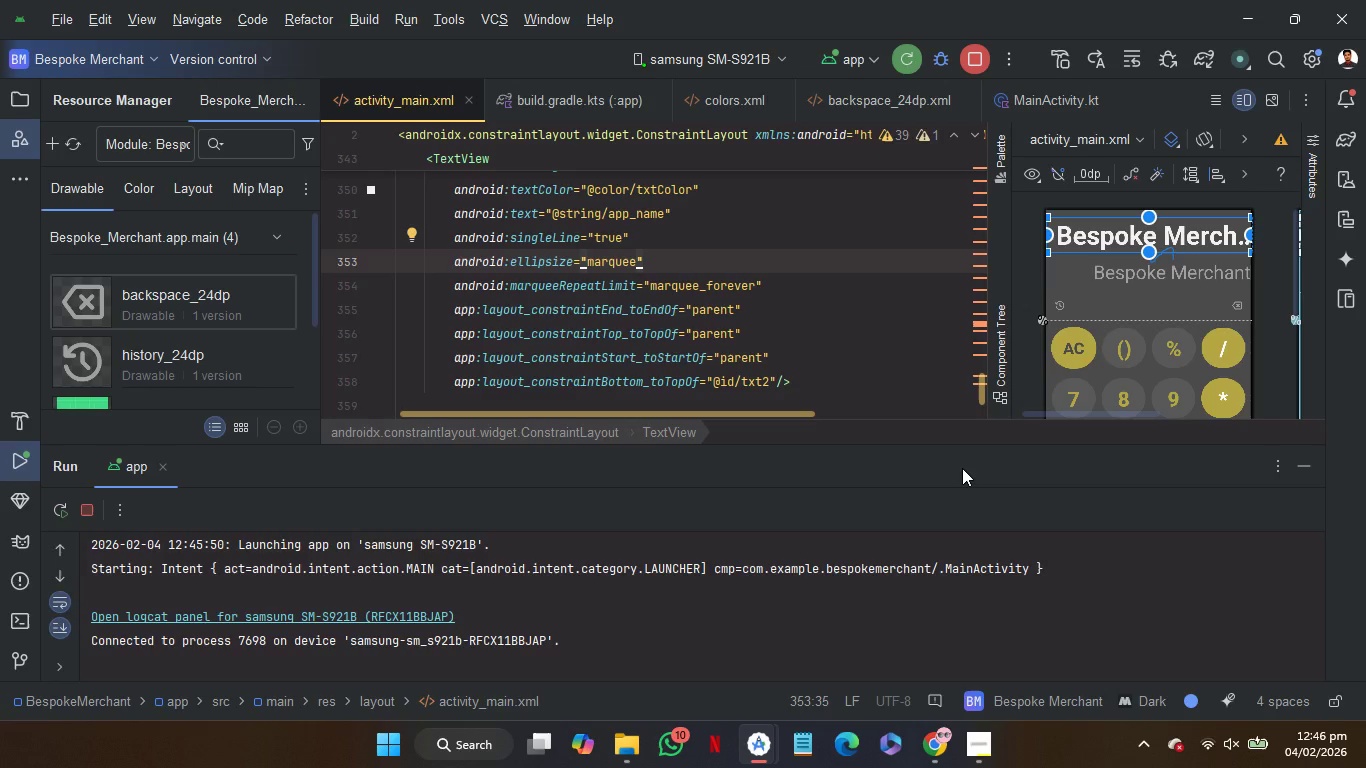 
wait(28.03)
 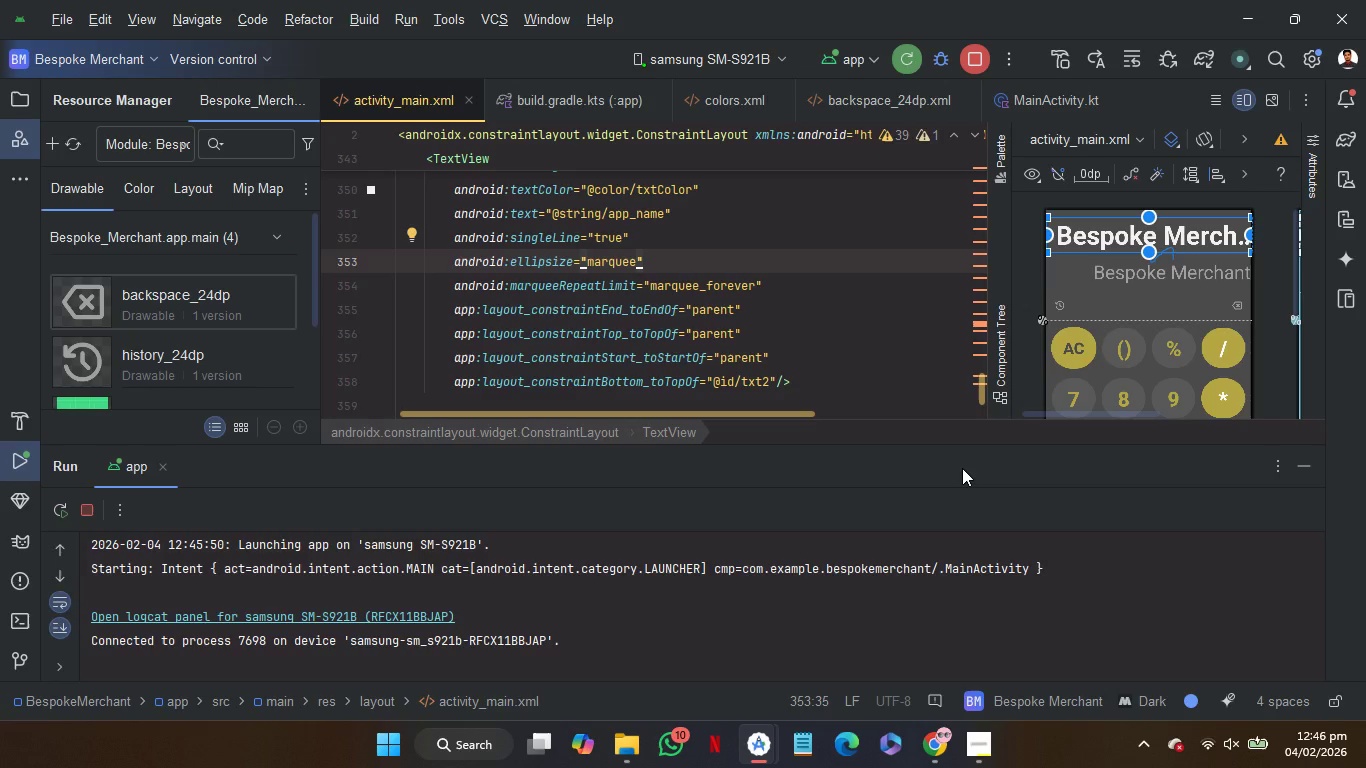 
left_click([782, 461])
 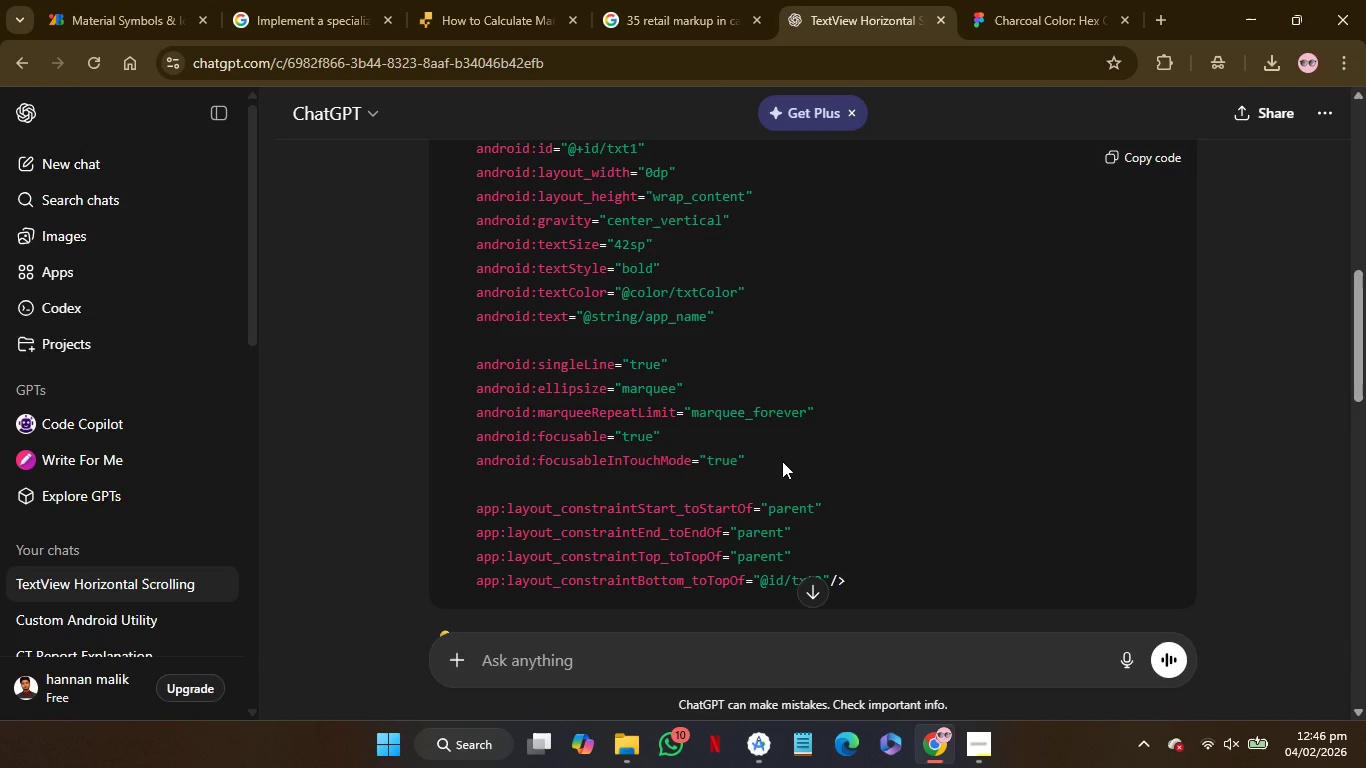 
left_click([782, 461])
 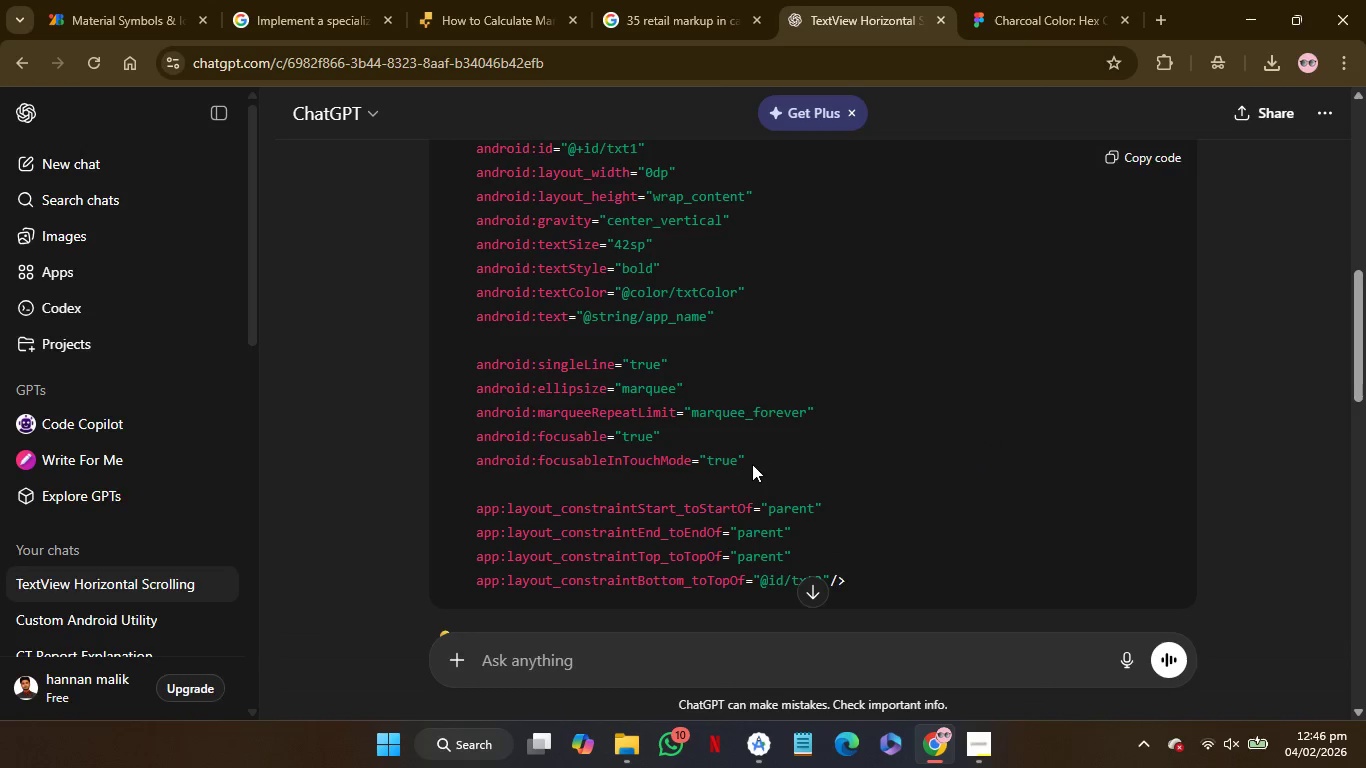 
left_click_drag(start_coordinate=[748, 459], to_coordinate=[837, 407])
 